 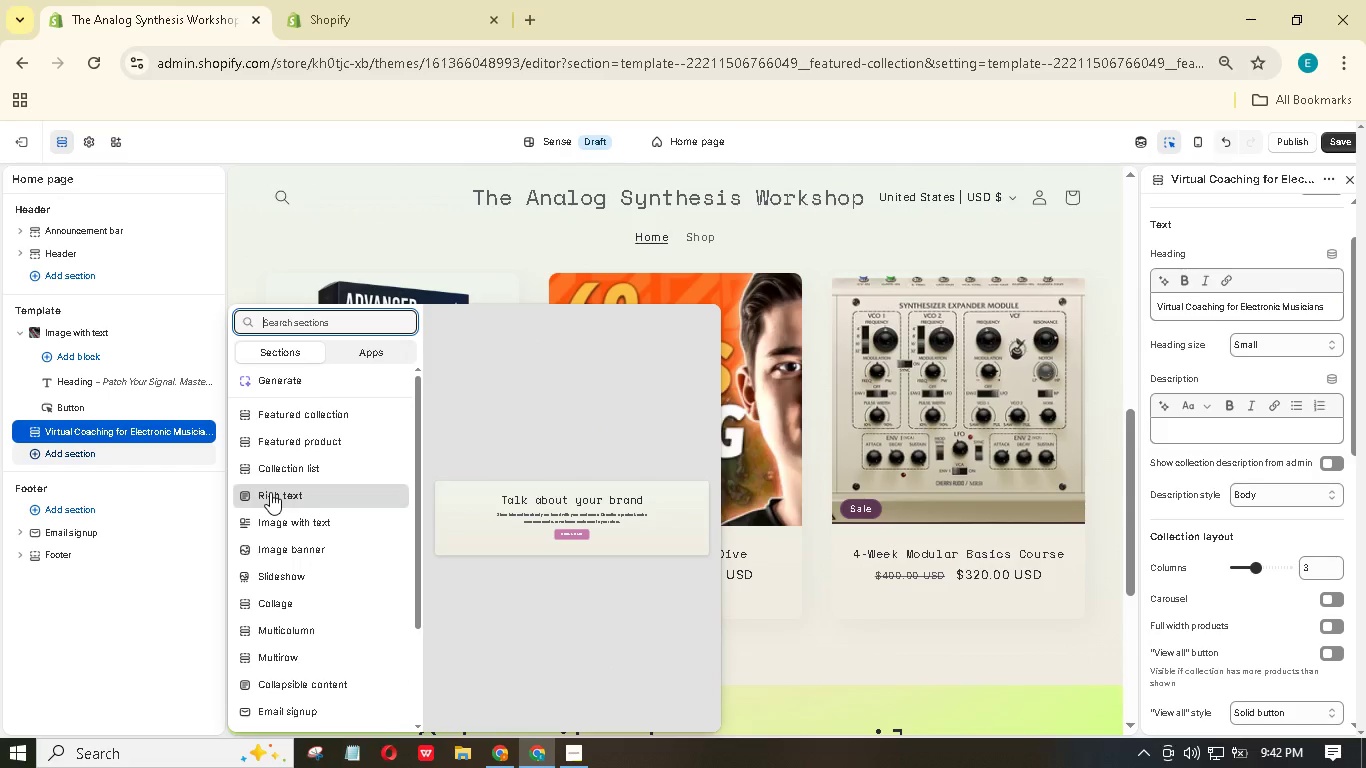 
left_click([270, 492])
 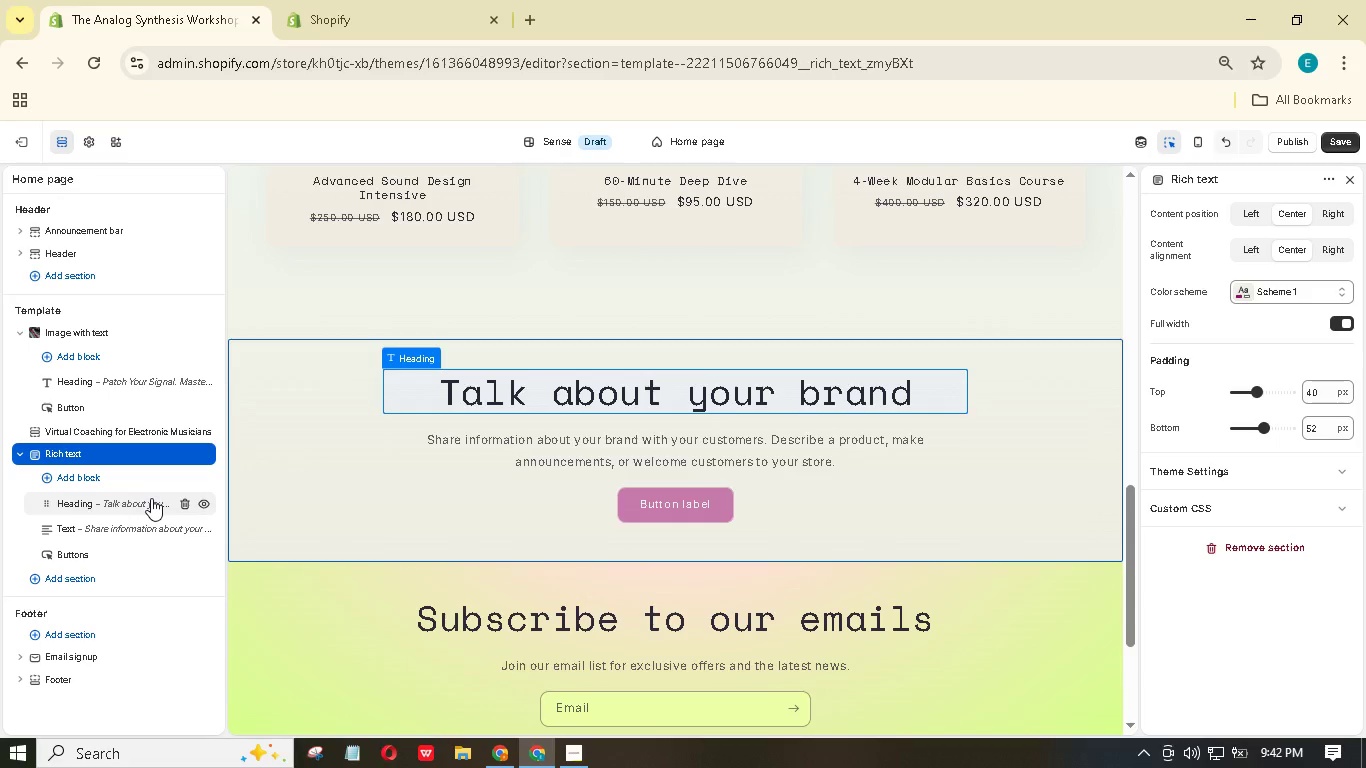 
wait(16.39)
 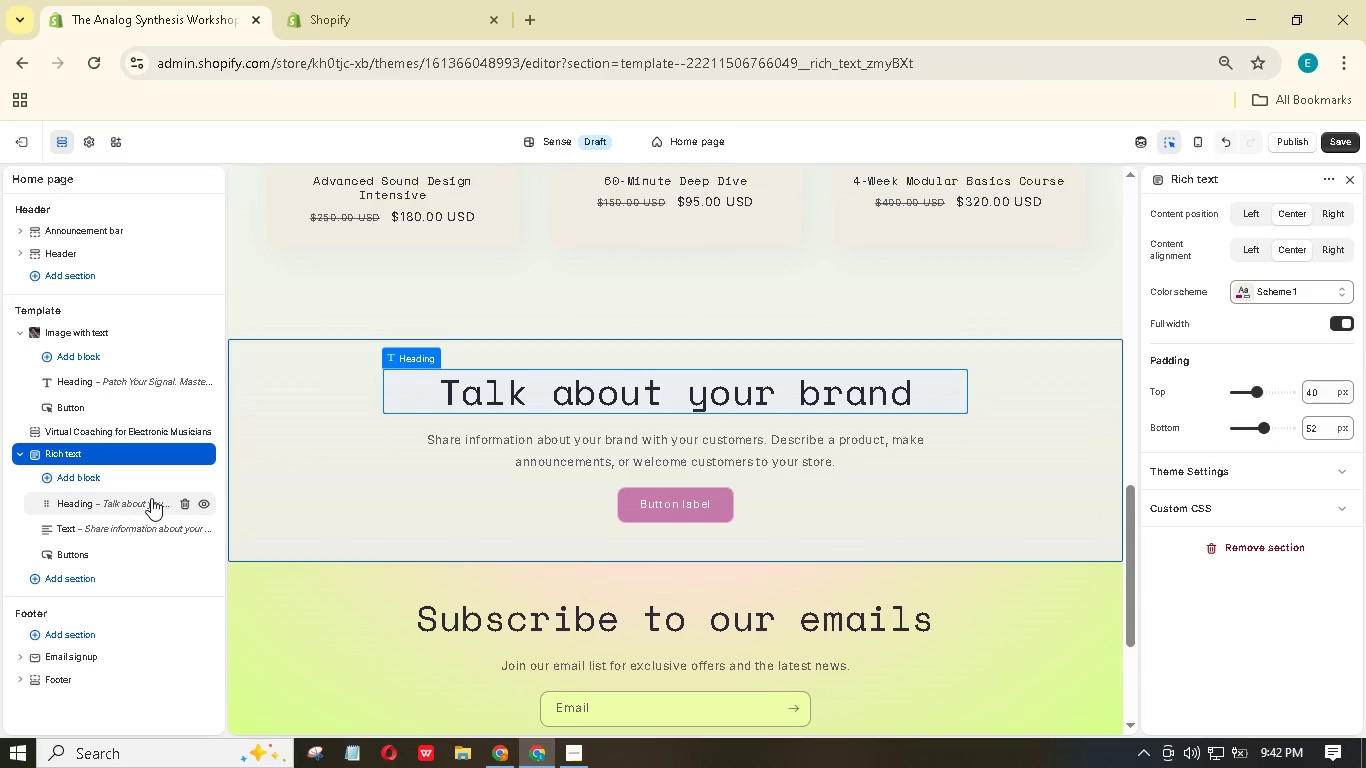 
left_click([930, 403])
 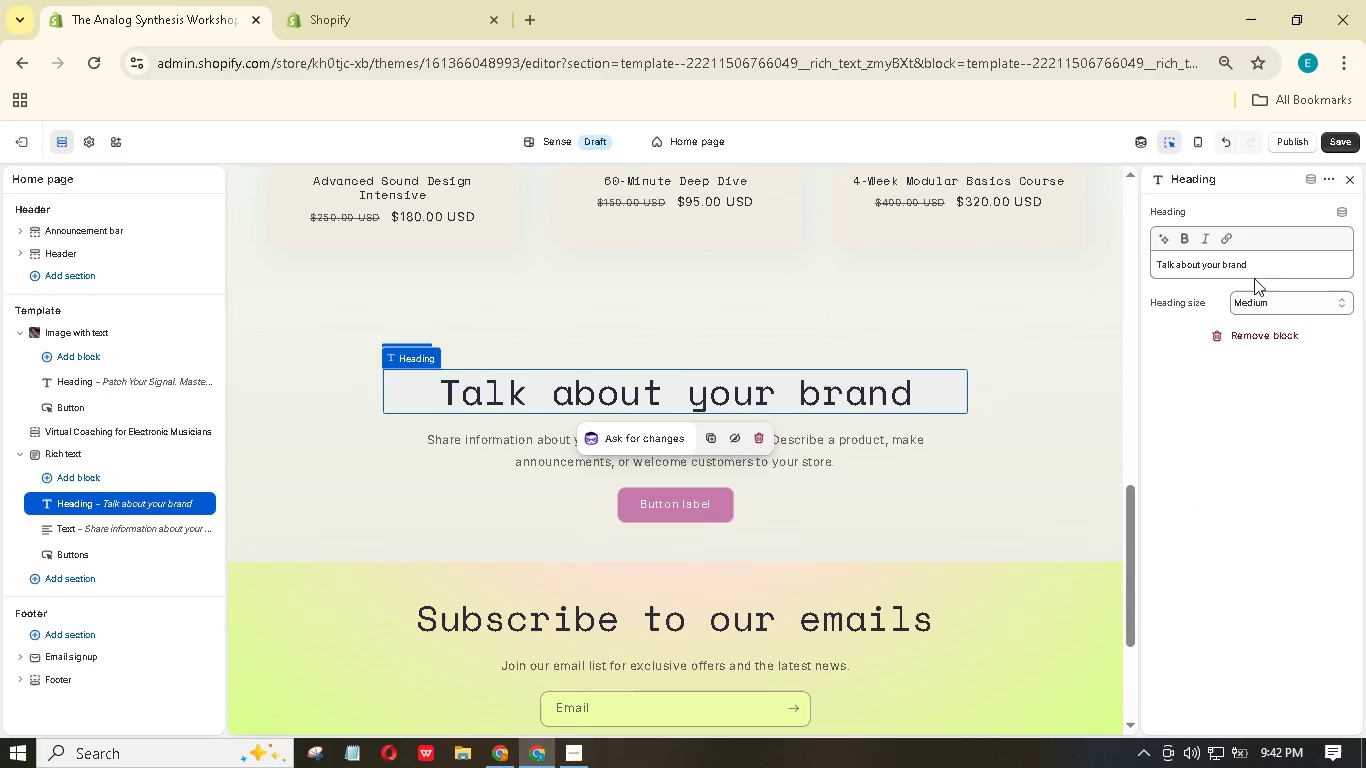 
left_click_drag(start_coordinate=[1284, 263], to_coordinate=[1124, 244])
 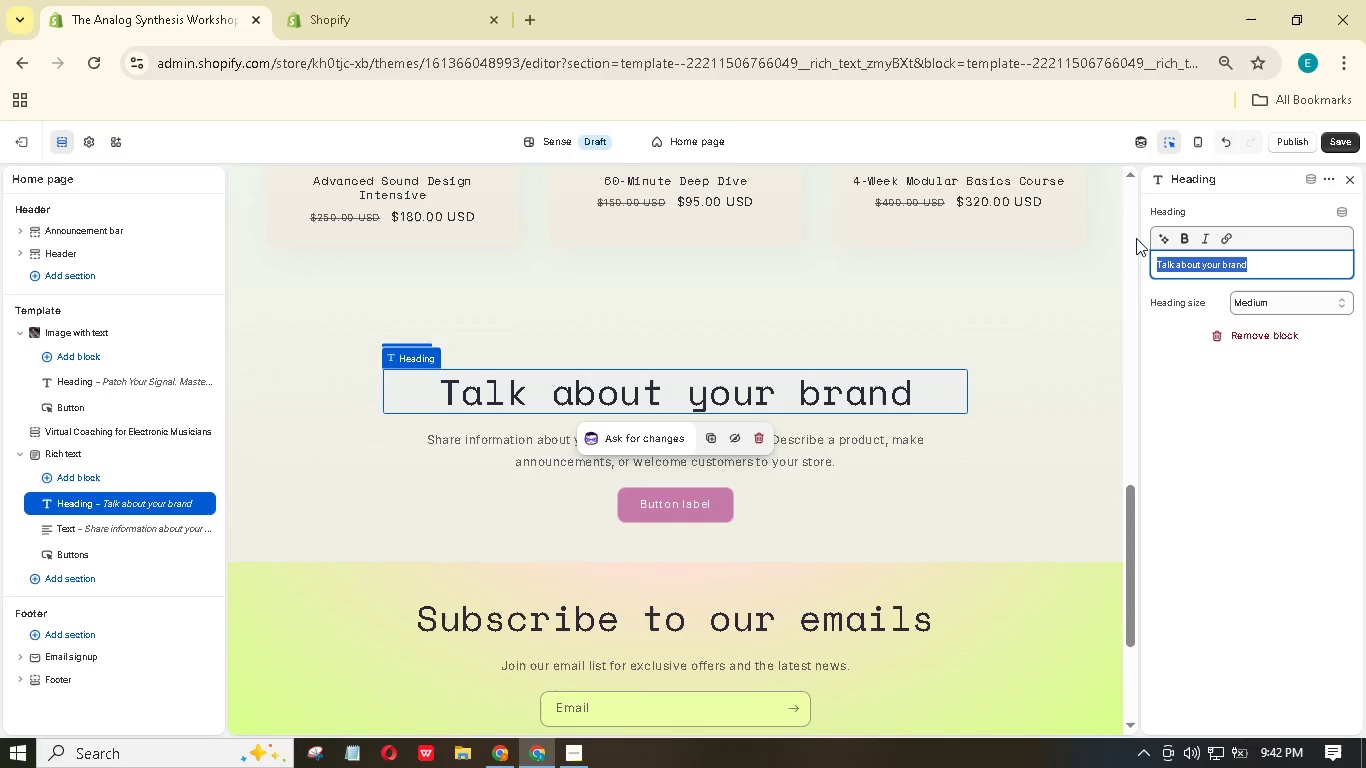 
type(How It Works - No Ger? No Problem)
 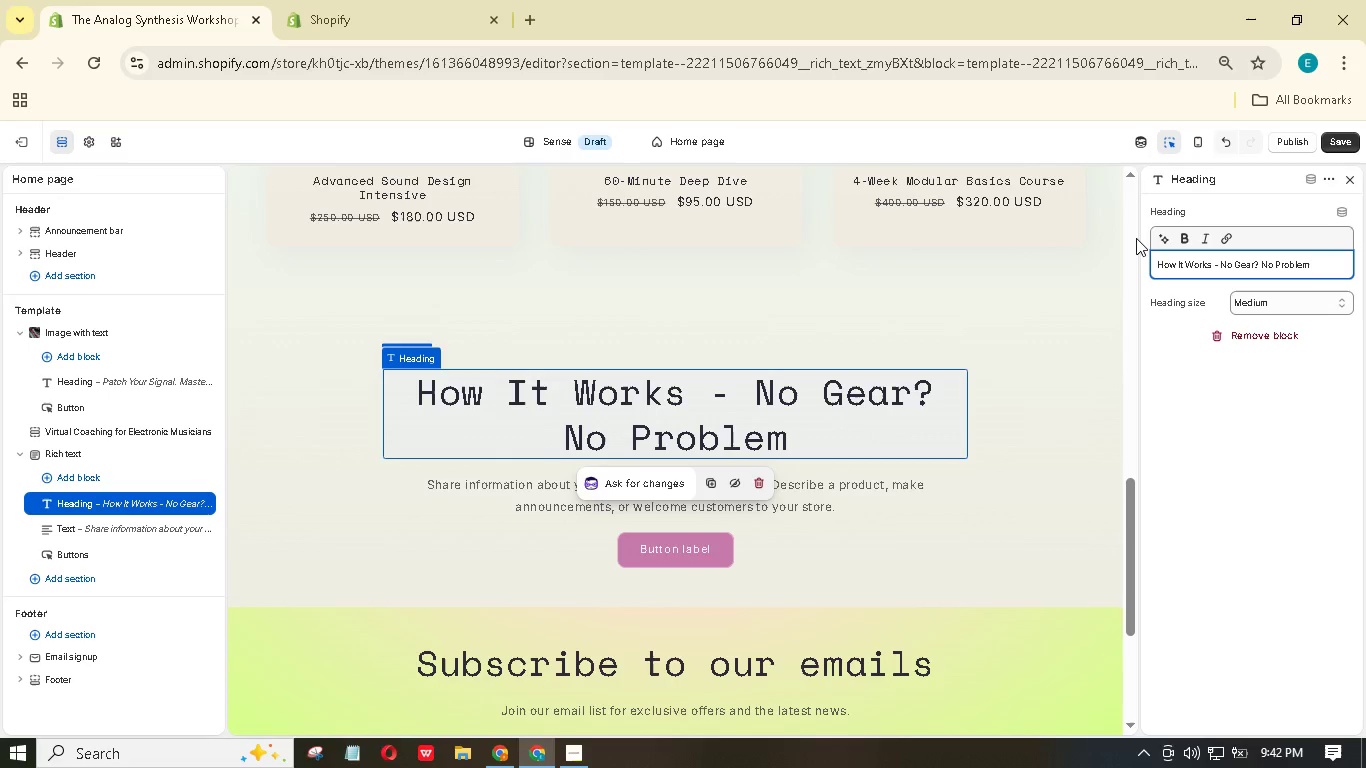 
 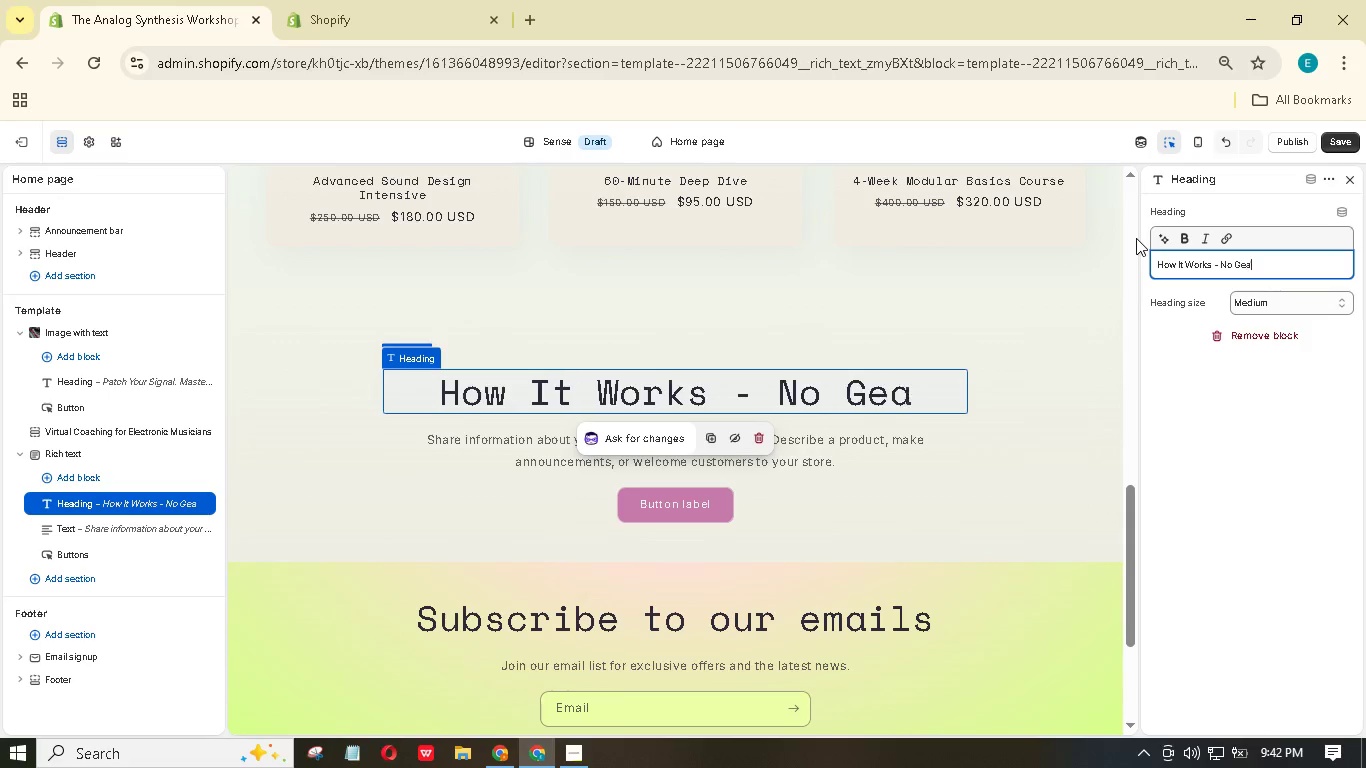 
hold_key(key=A, duration=0.39)
 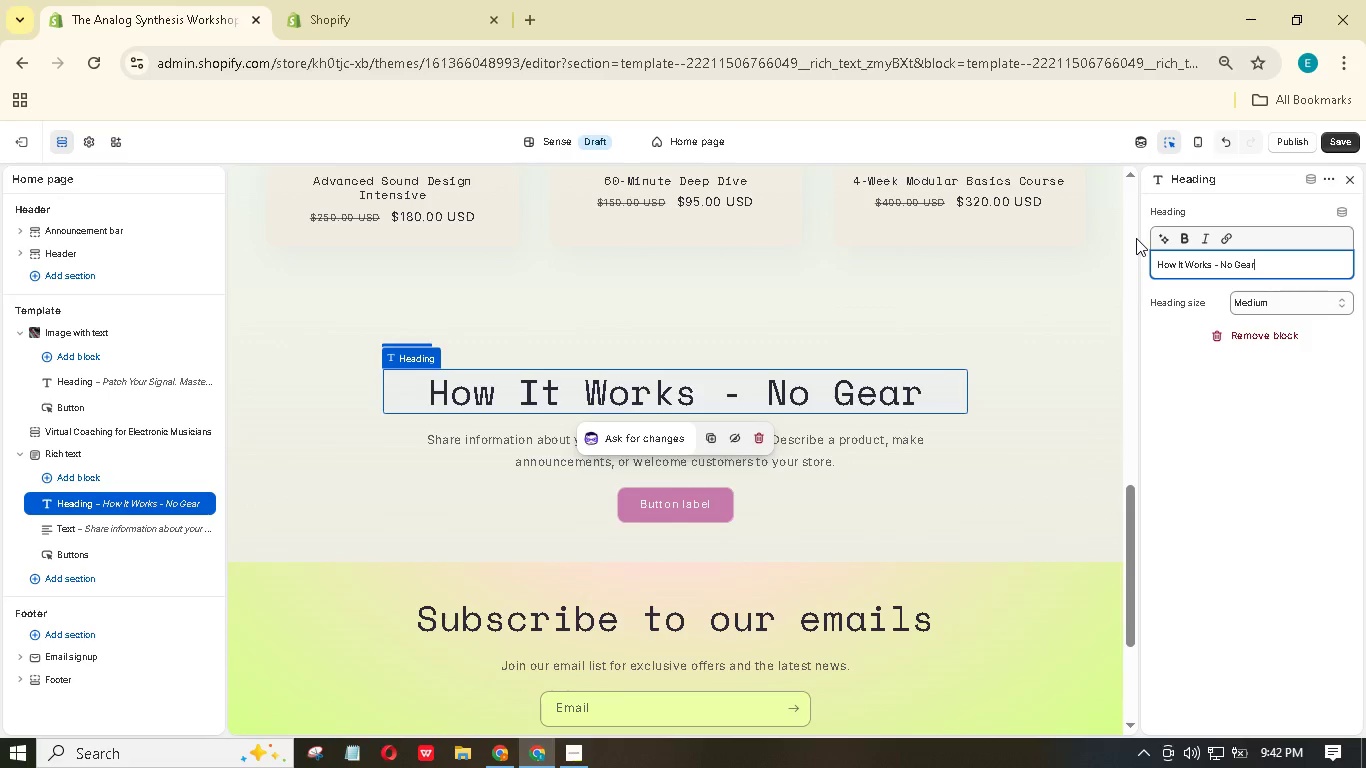 
wait(5.2)
 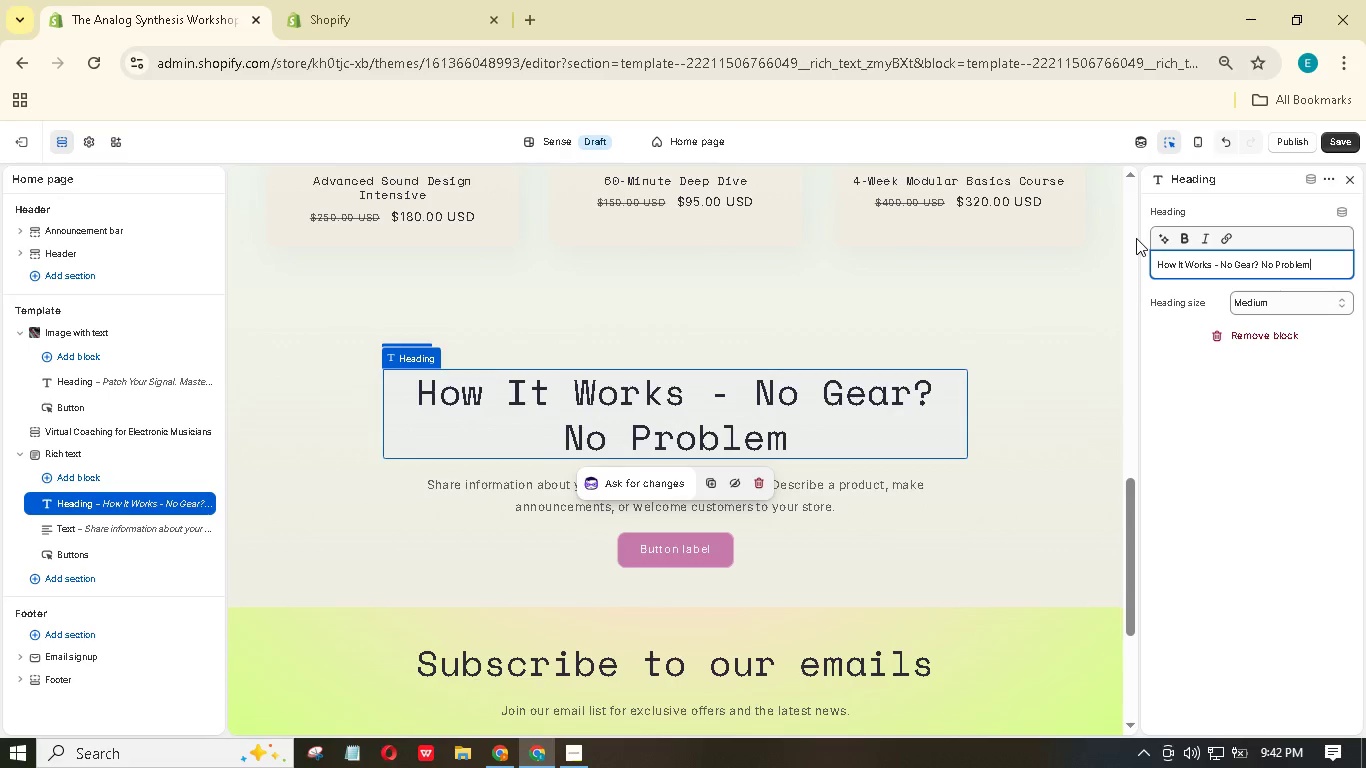 
left_click([1309, 306])
 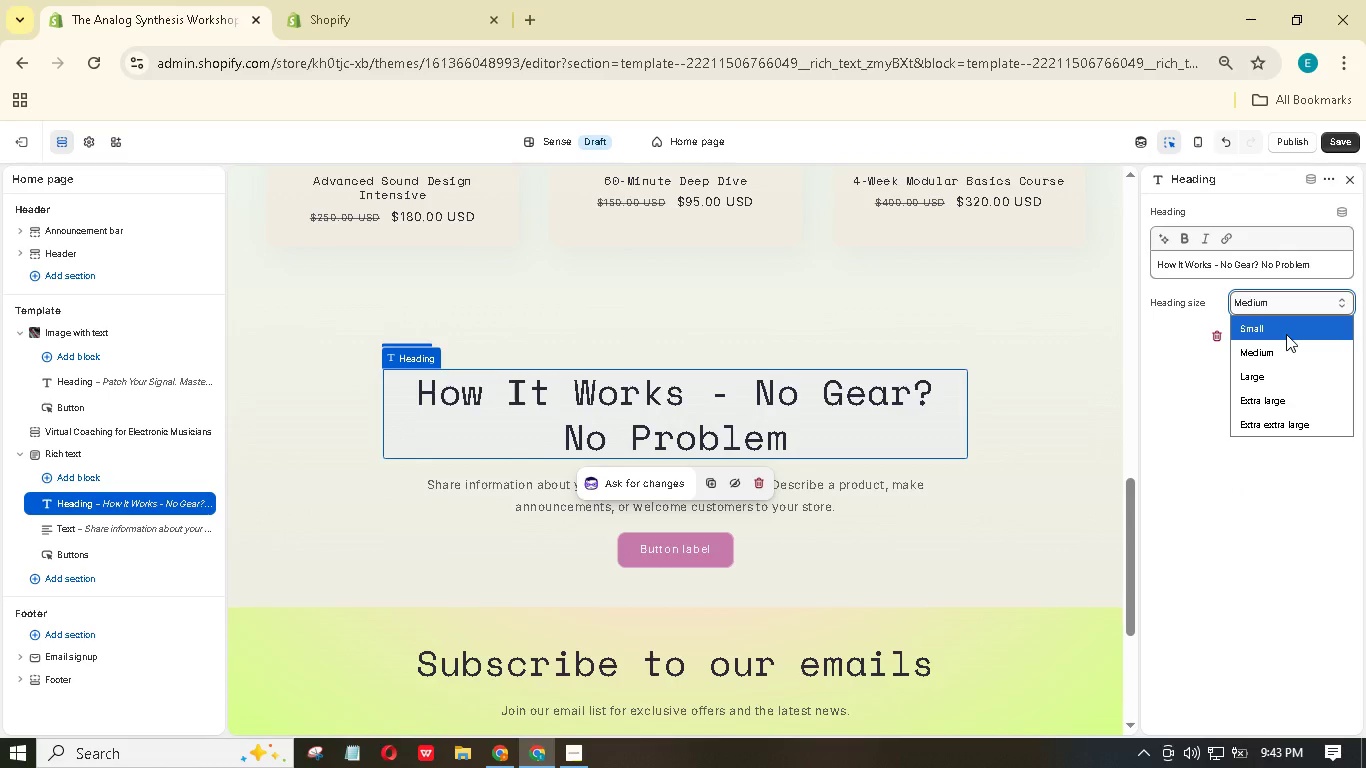 
left_click([1286, 334])
 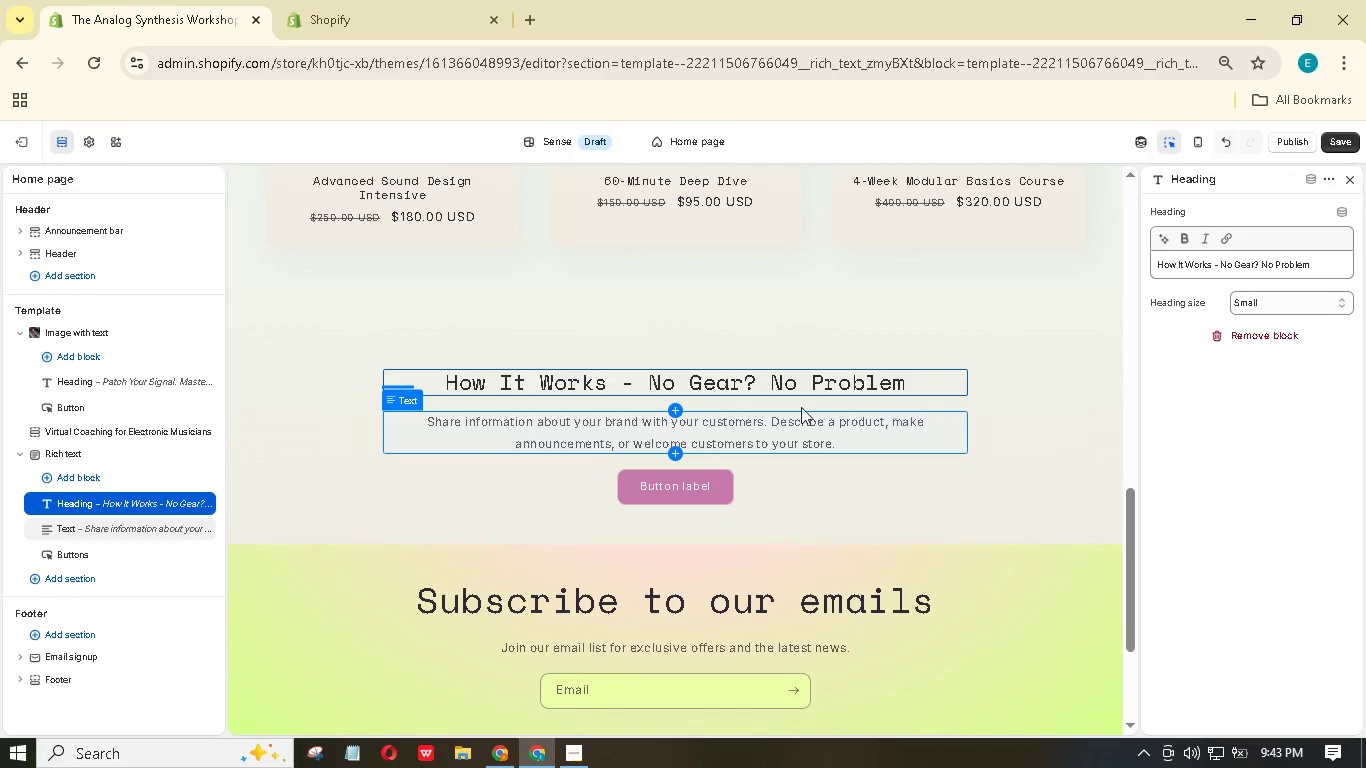 
wait(5.97)
 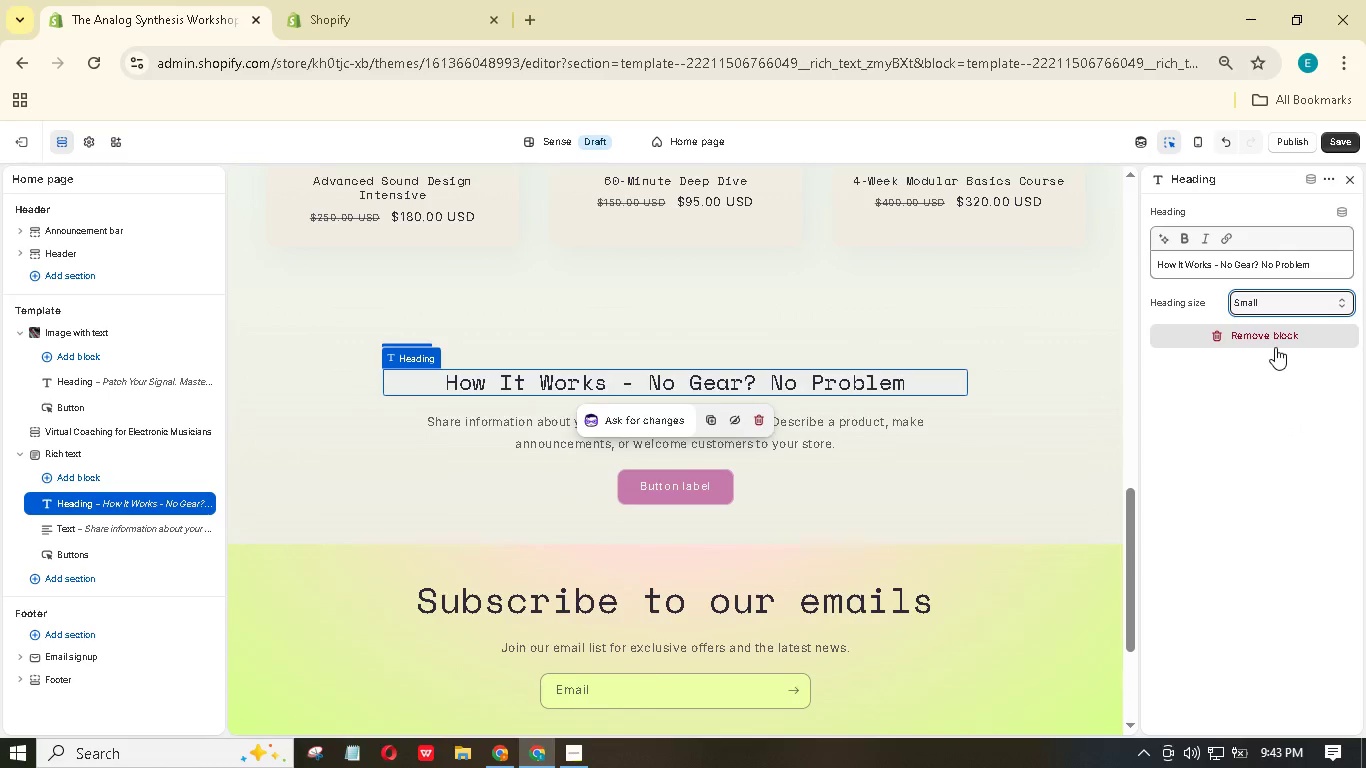 
left_click([783, 429])
 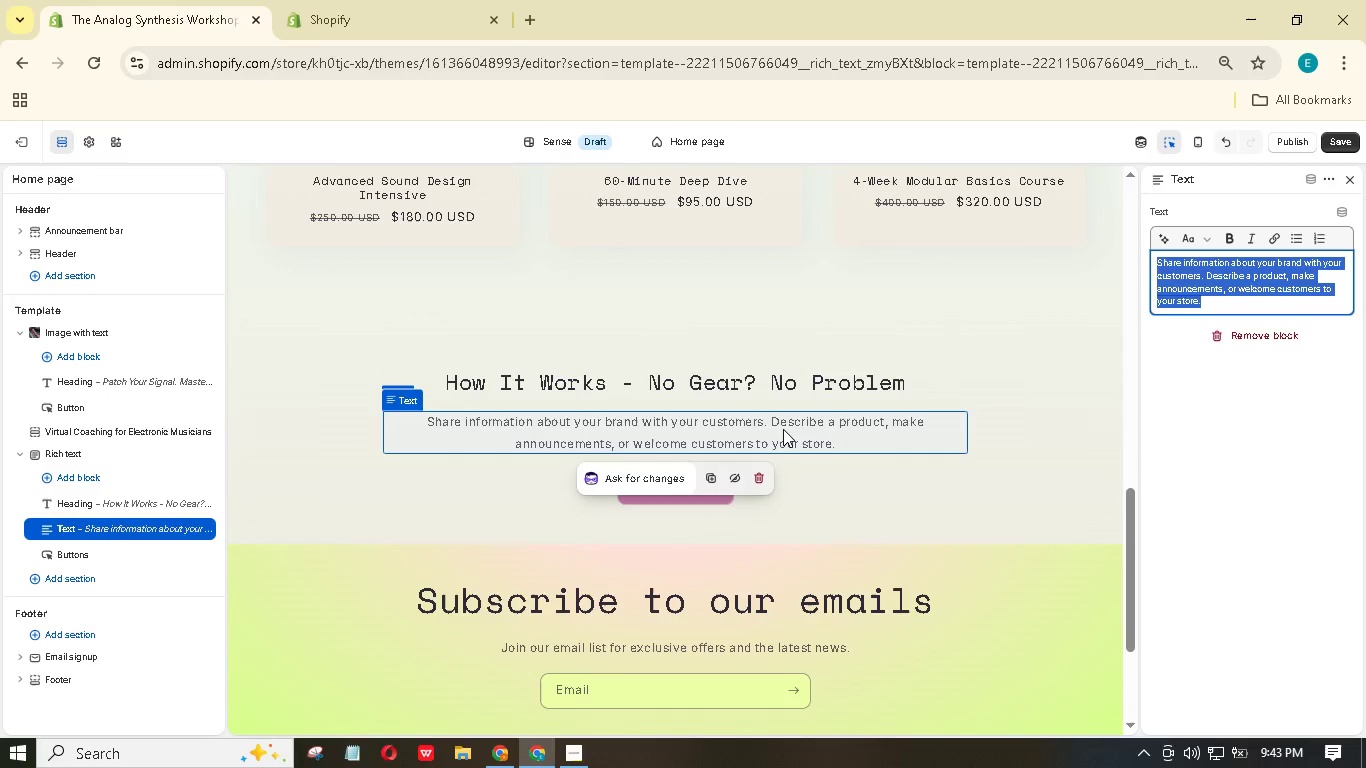 
wait(6.41)
 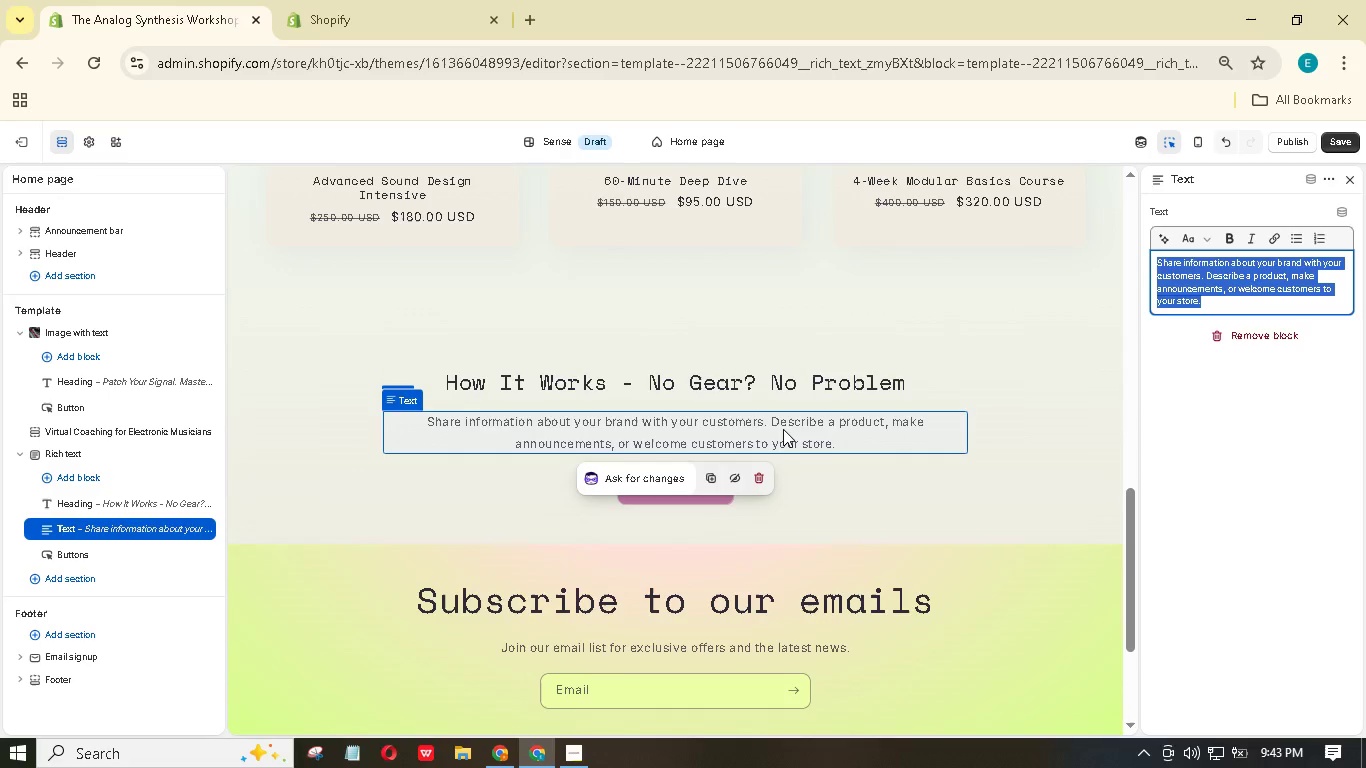 
left_click([781, 430])
 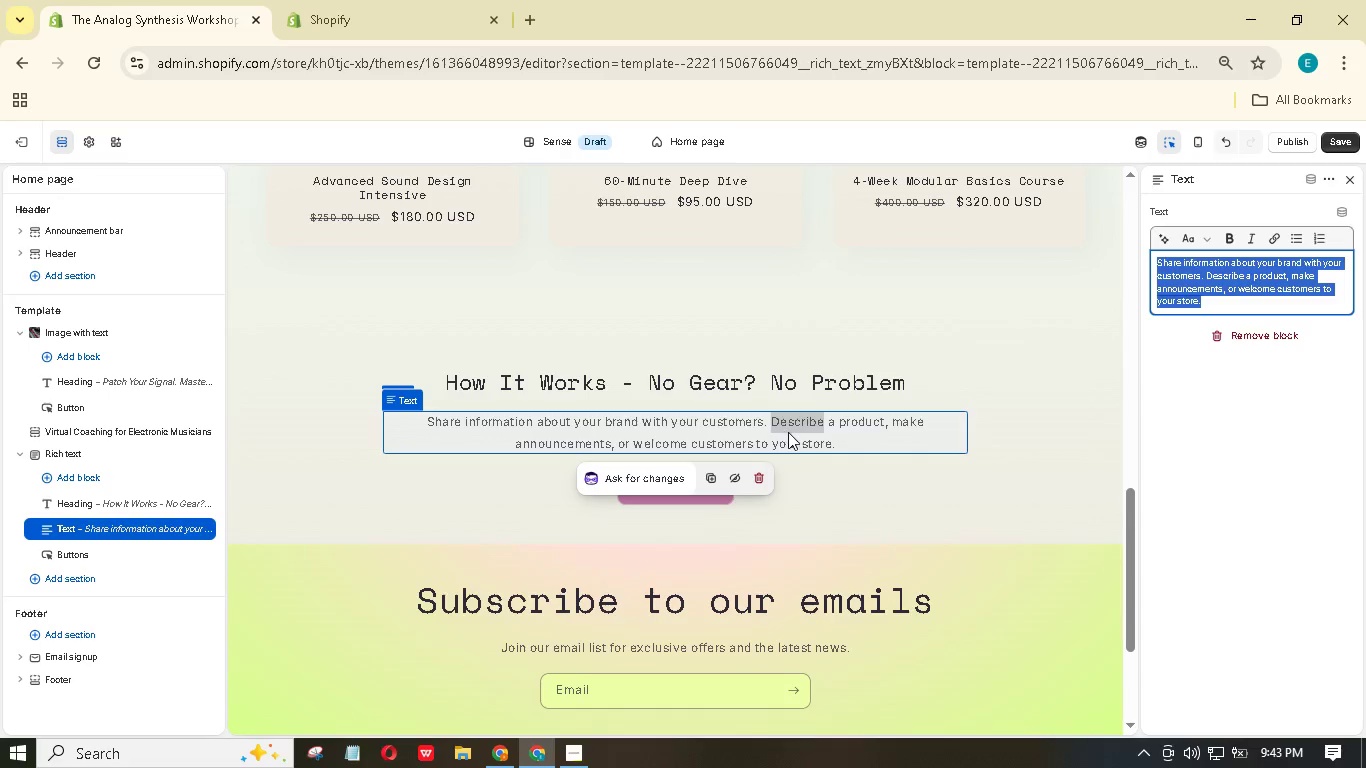 
key(Control+A)
 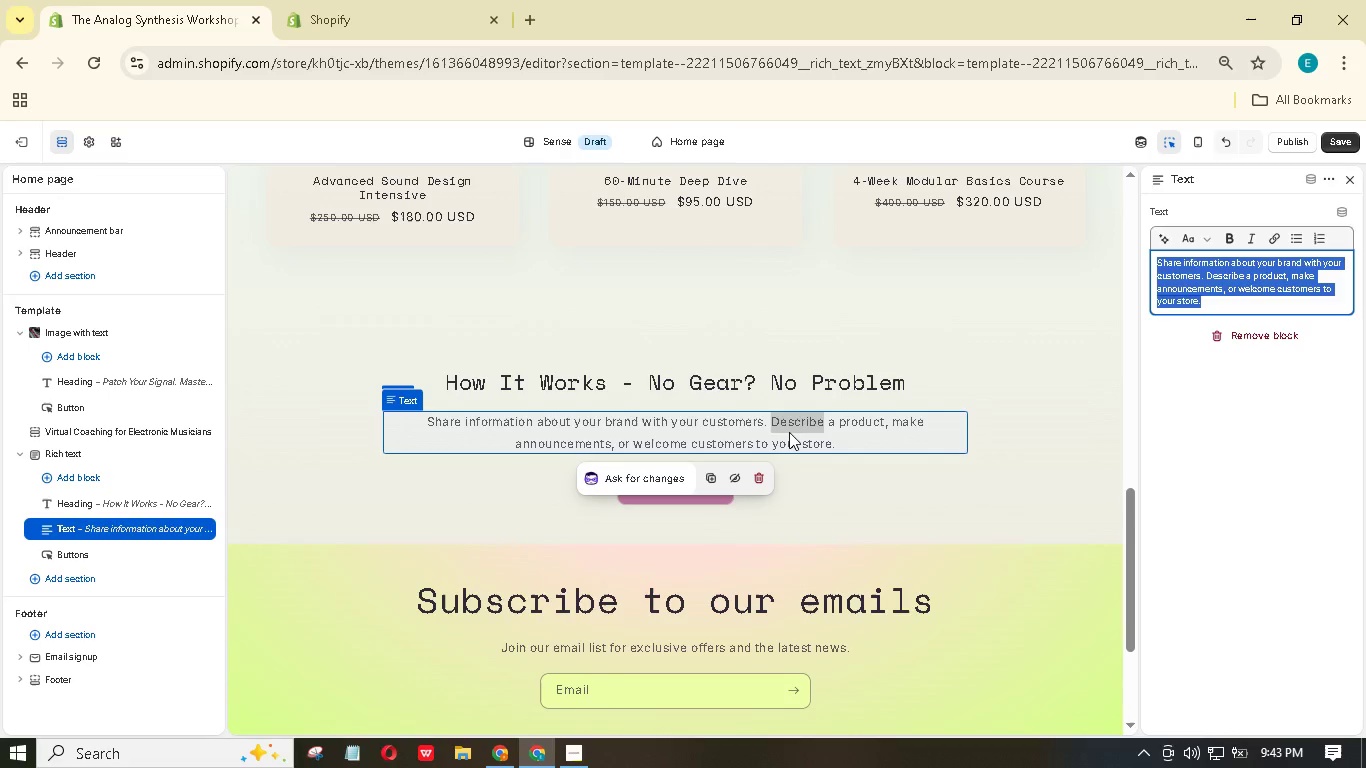 
type(Stp  1: Choose Your Lesson Packge)
 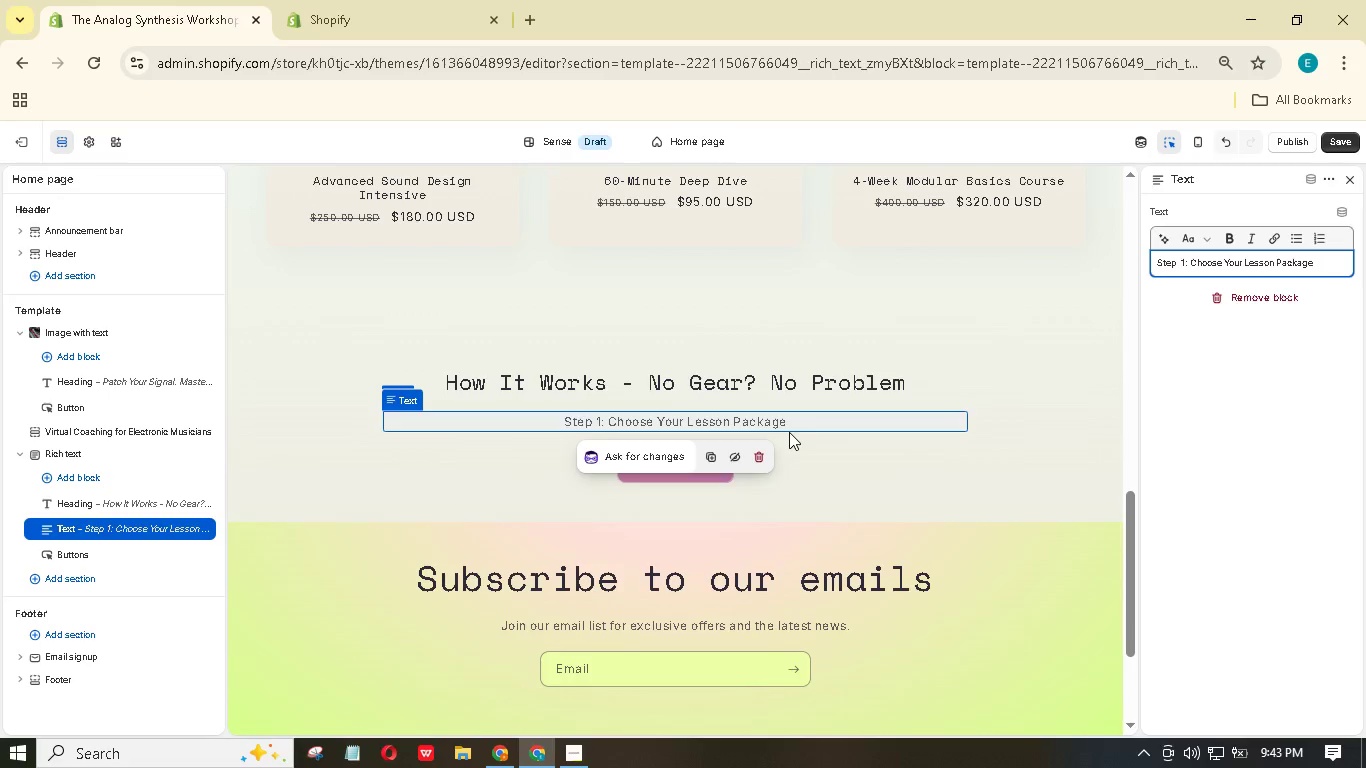 
wait(10.73)
 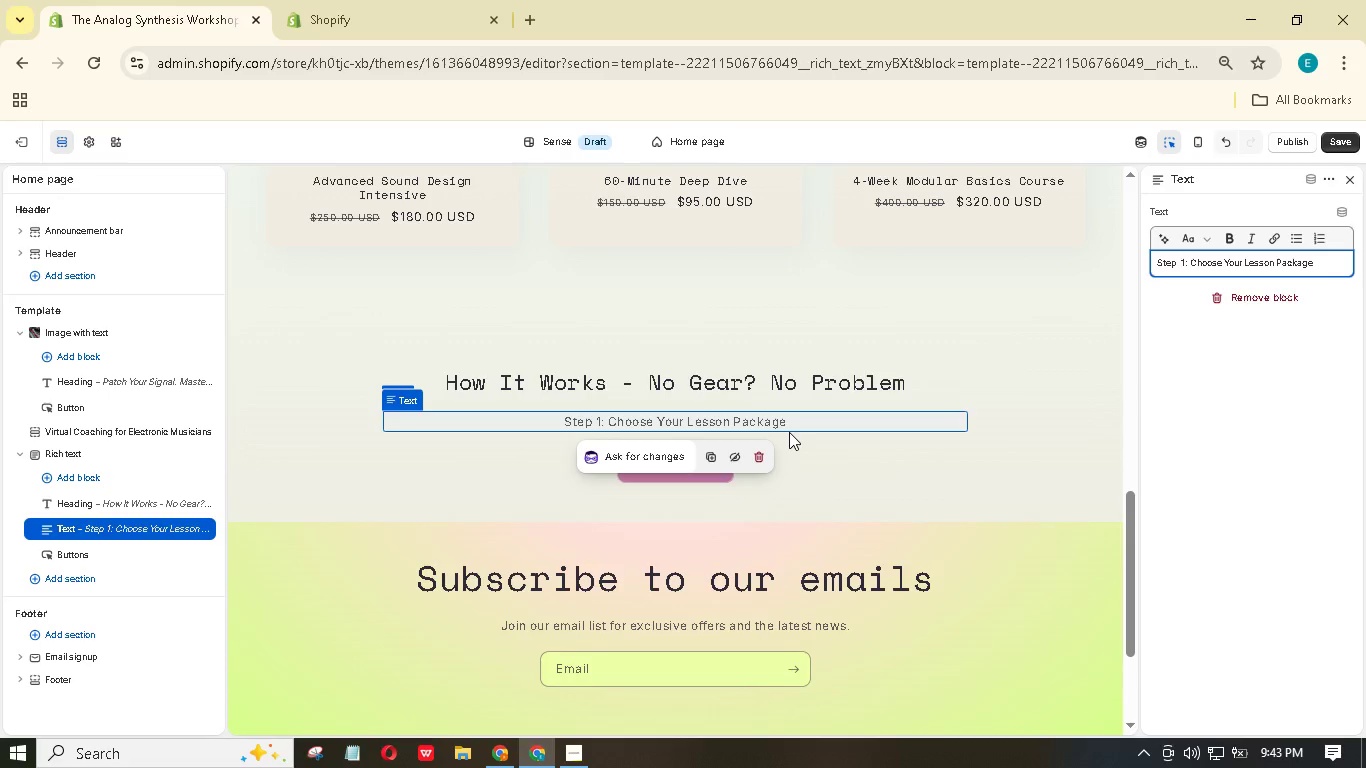 
key(Enter)
 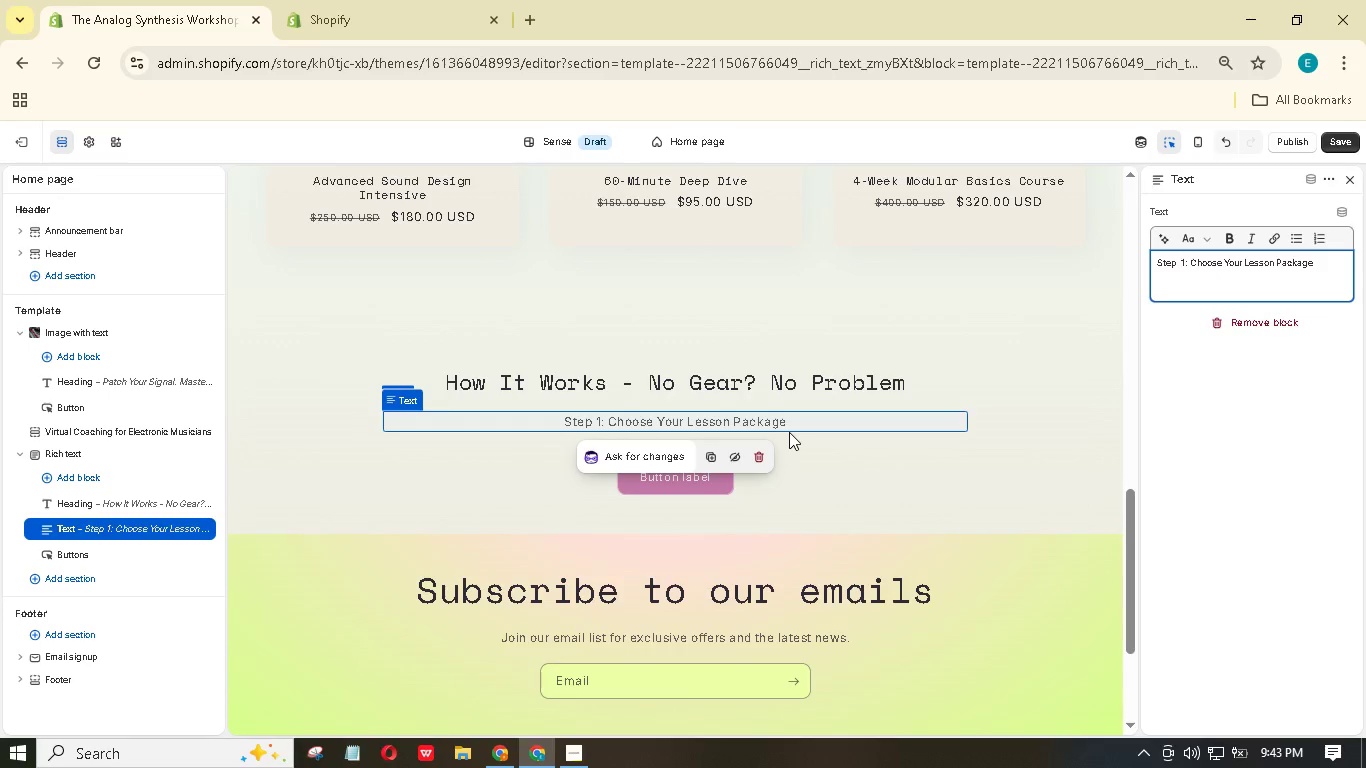 
type(Select the sessn tht)
key(Backspace)
key(Backspace)
key(Backspace)
key(Backspace)
type(length or course tht fits your goals. All lessons are tailored to u)
key(Backspace)
type(our gr nd experiene level.)
 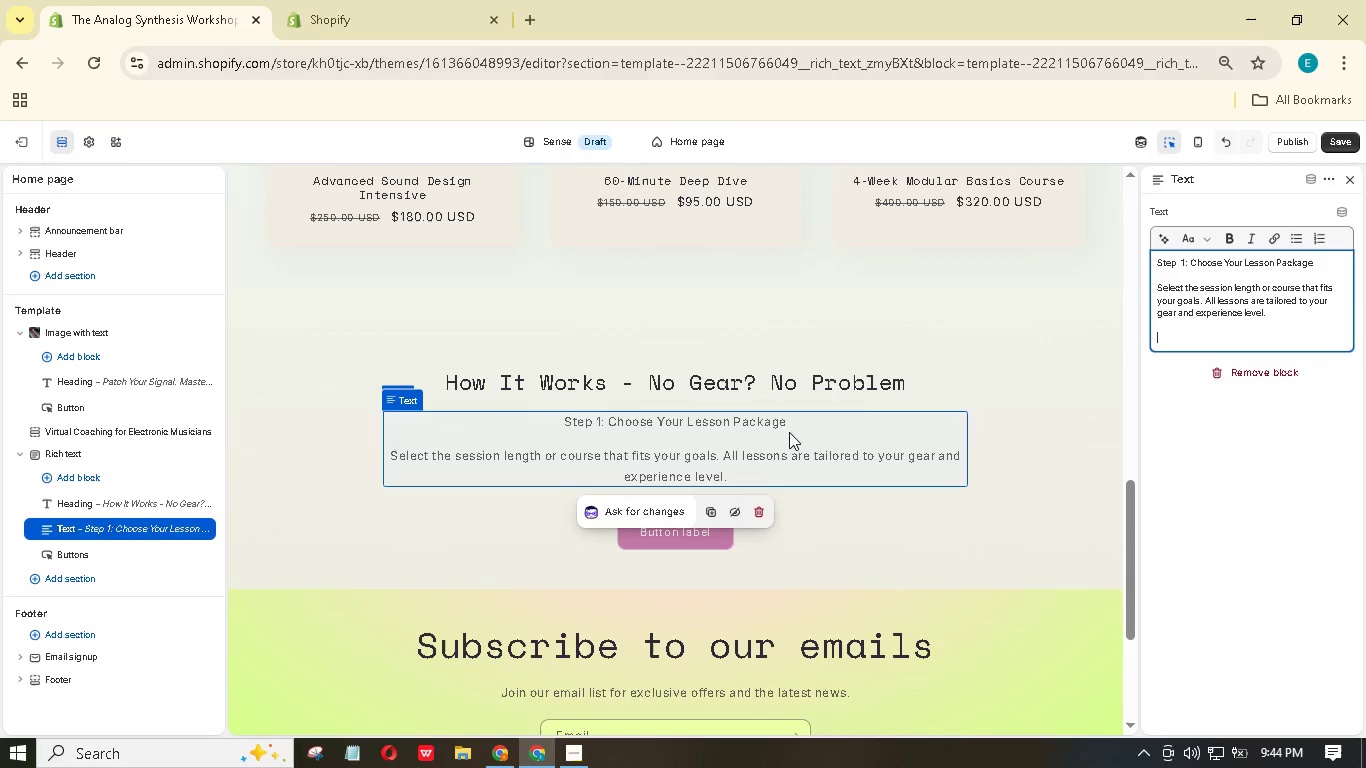 
 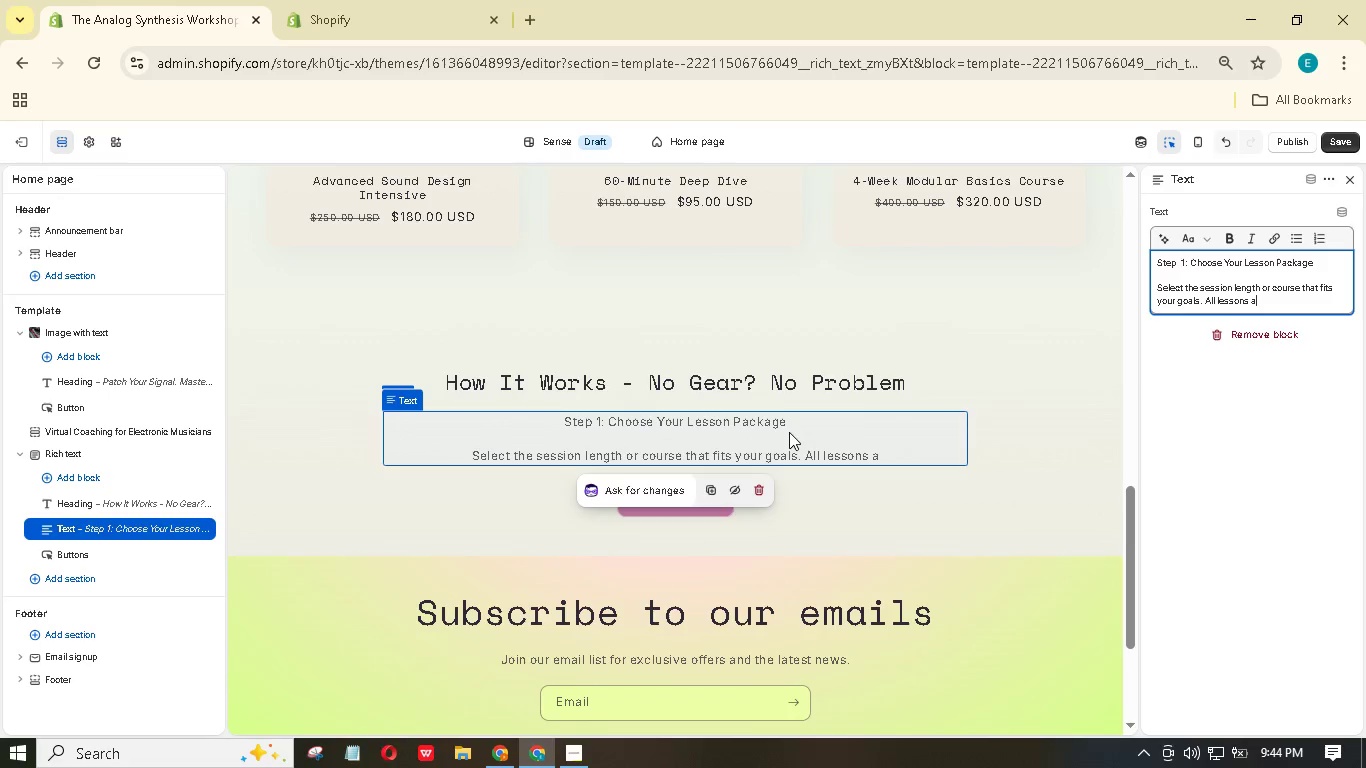 
key(Enter)
 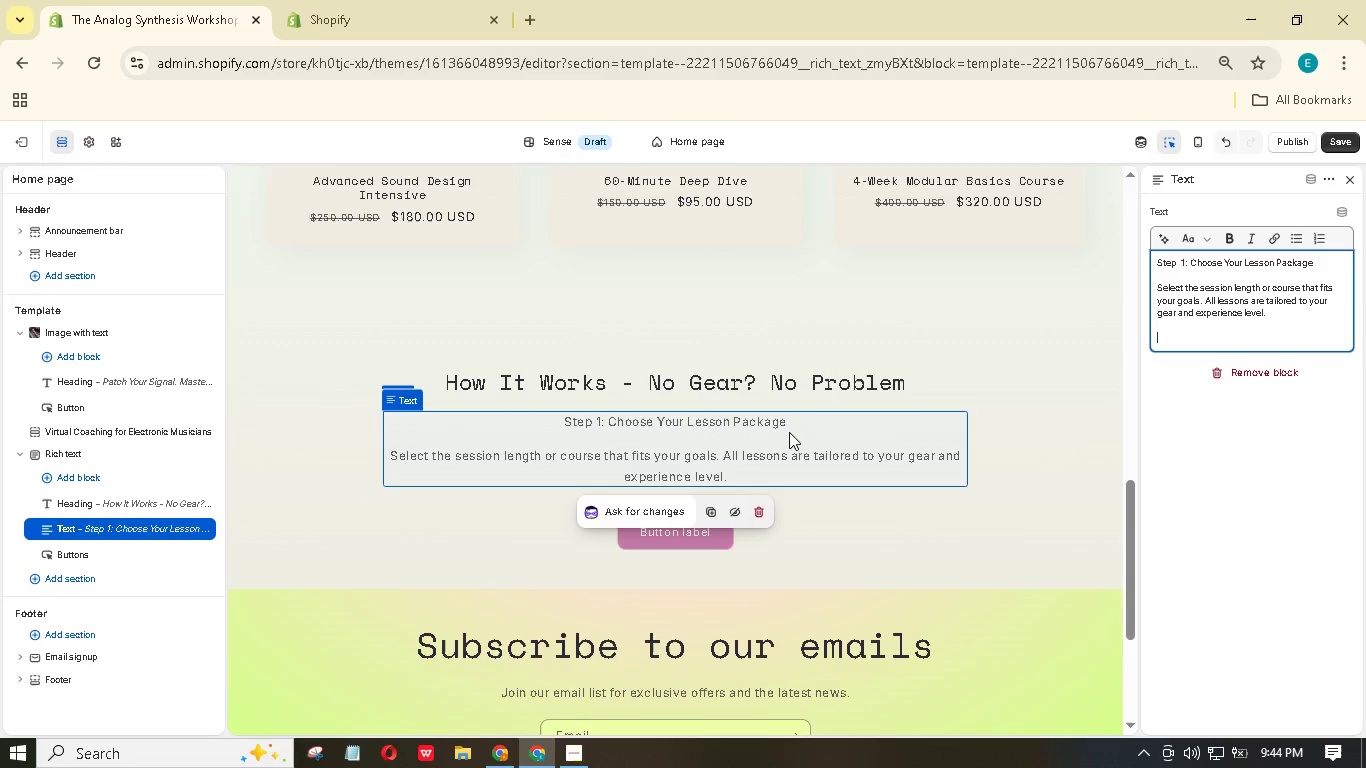 
hold_key(key=ShiftLeft, duration=1.53)
 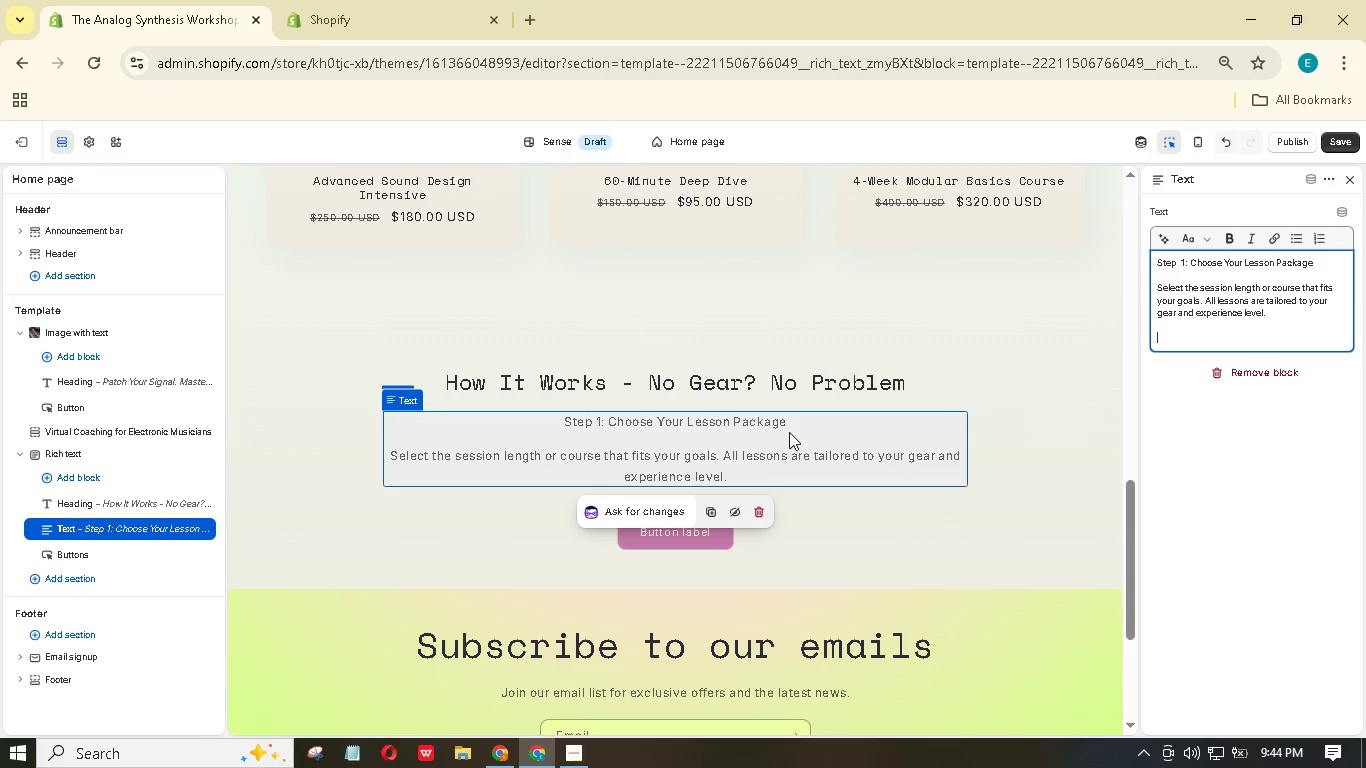 
type(Step 2)
 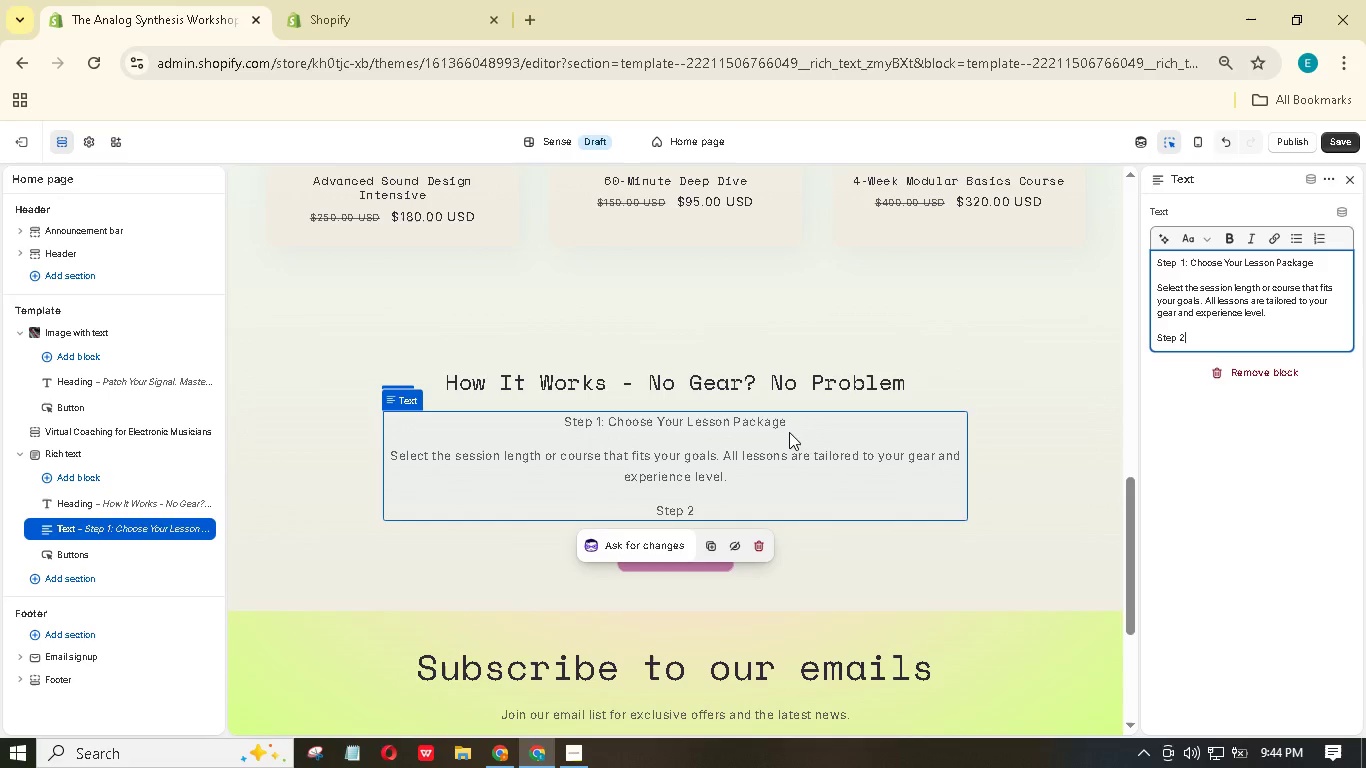 
hold_key(key=ShiftRight, duration=1.44)
 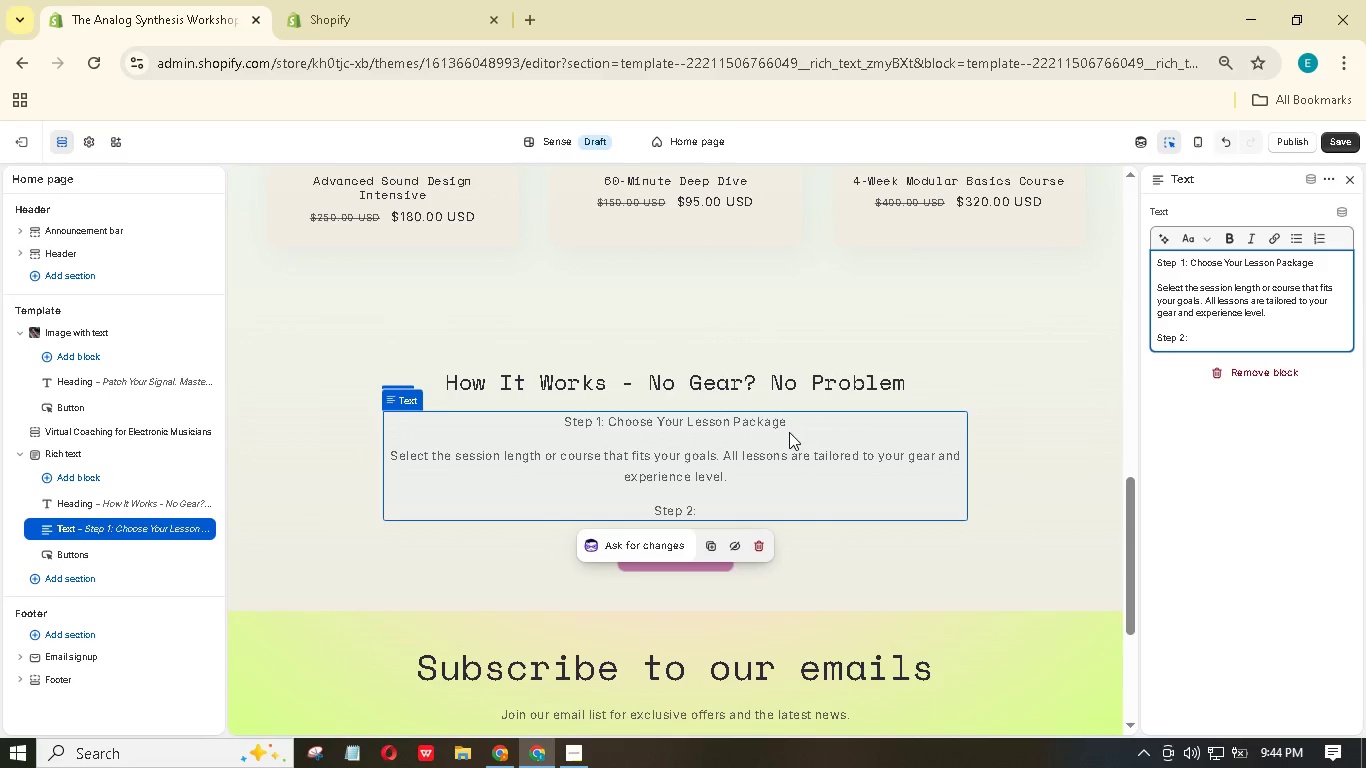 
hold_key(key=Semicolon, duration=0.33)
 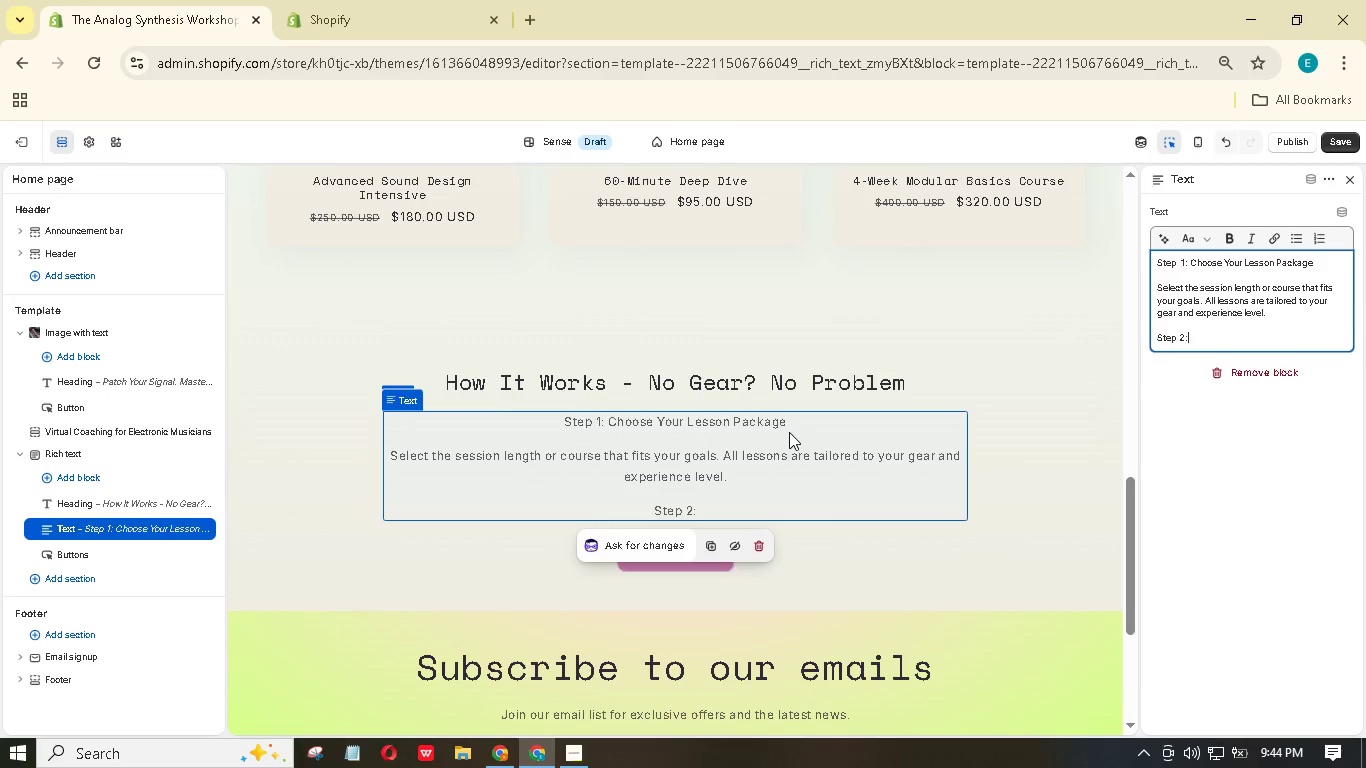 
type( Connect Via Zoom)
 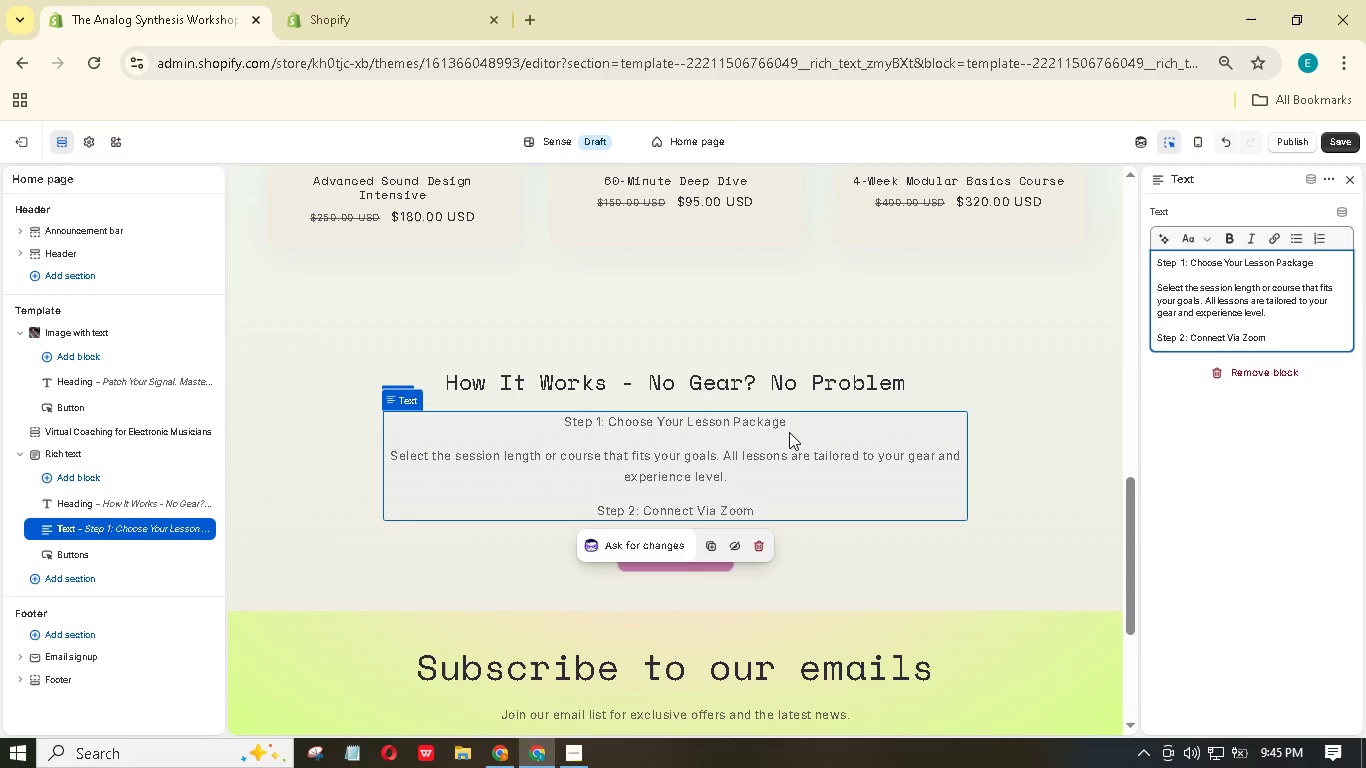 
key(Enter)
 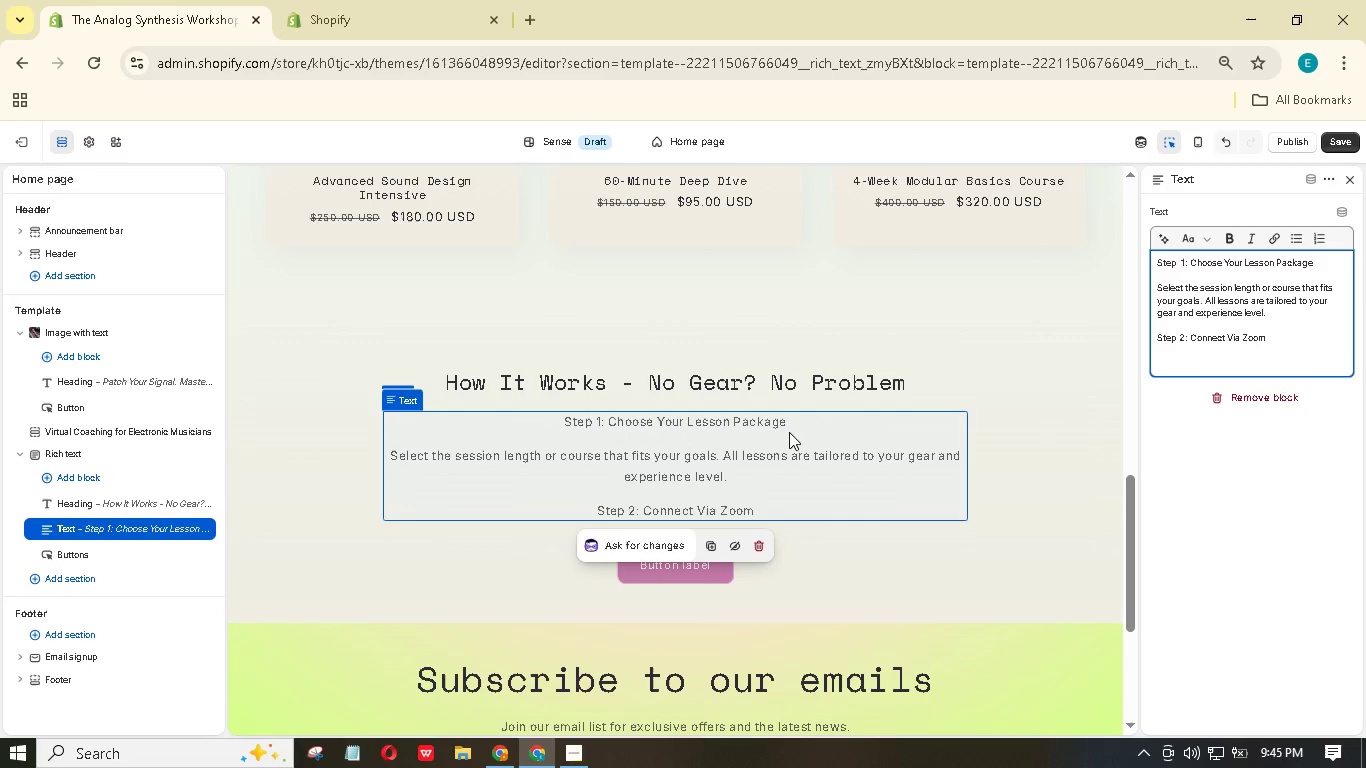 
type(We;)
key(Backspace)
type('ll send ou a privte zoom link. You shre our screen or show our camera. I see our hands, our ptch cbles, our oscilloscope.)
 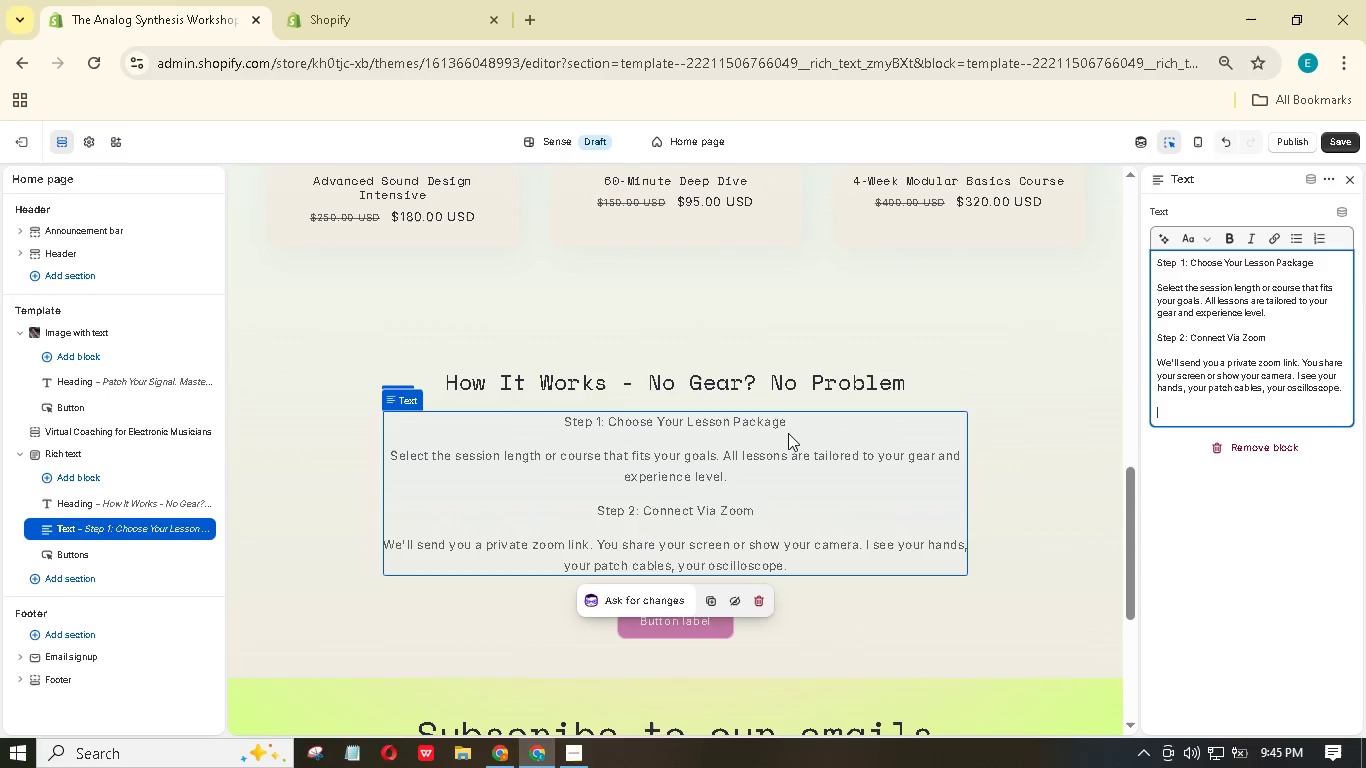 
 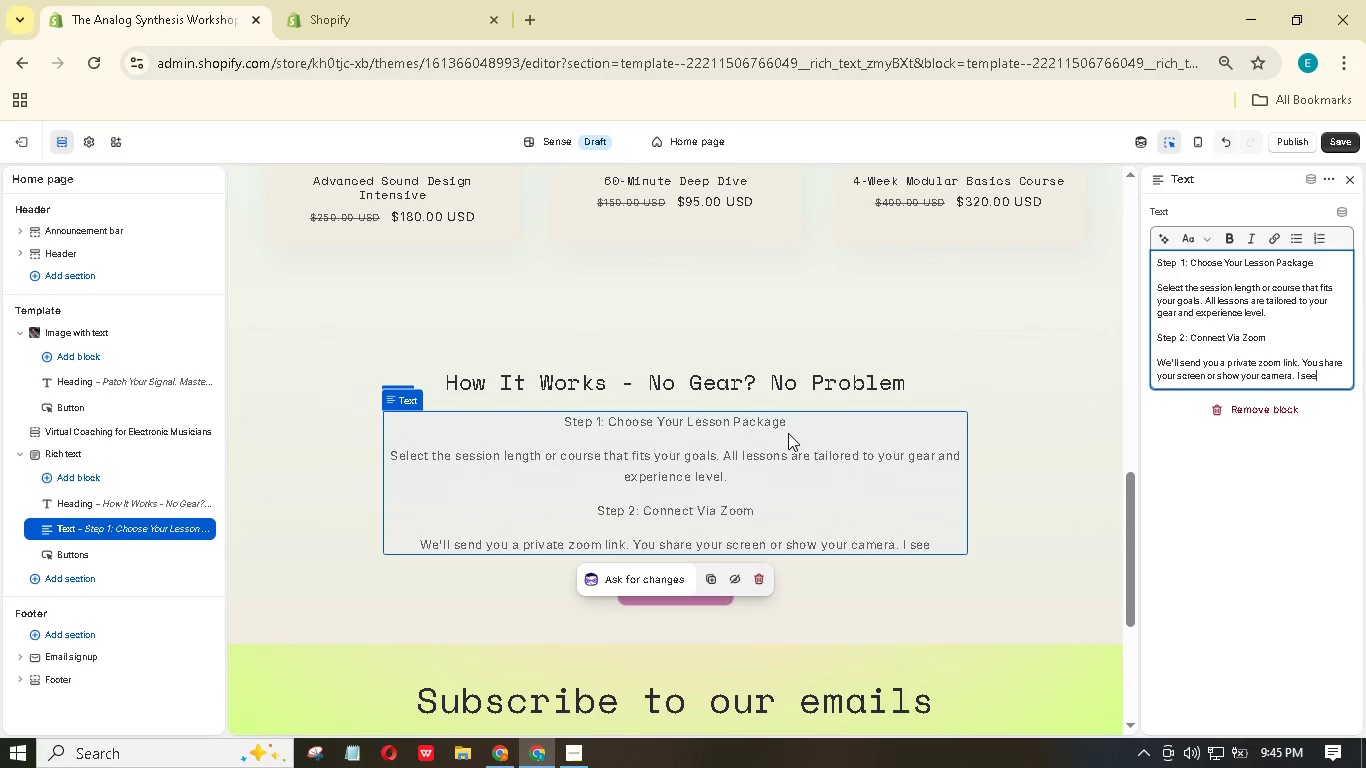 
key(Enter)
 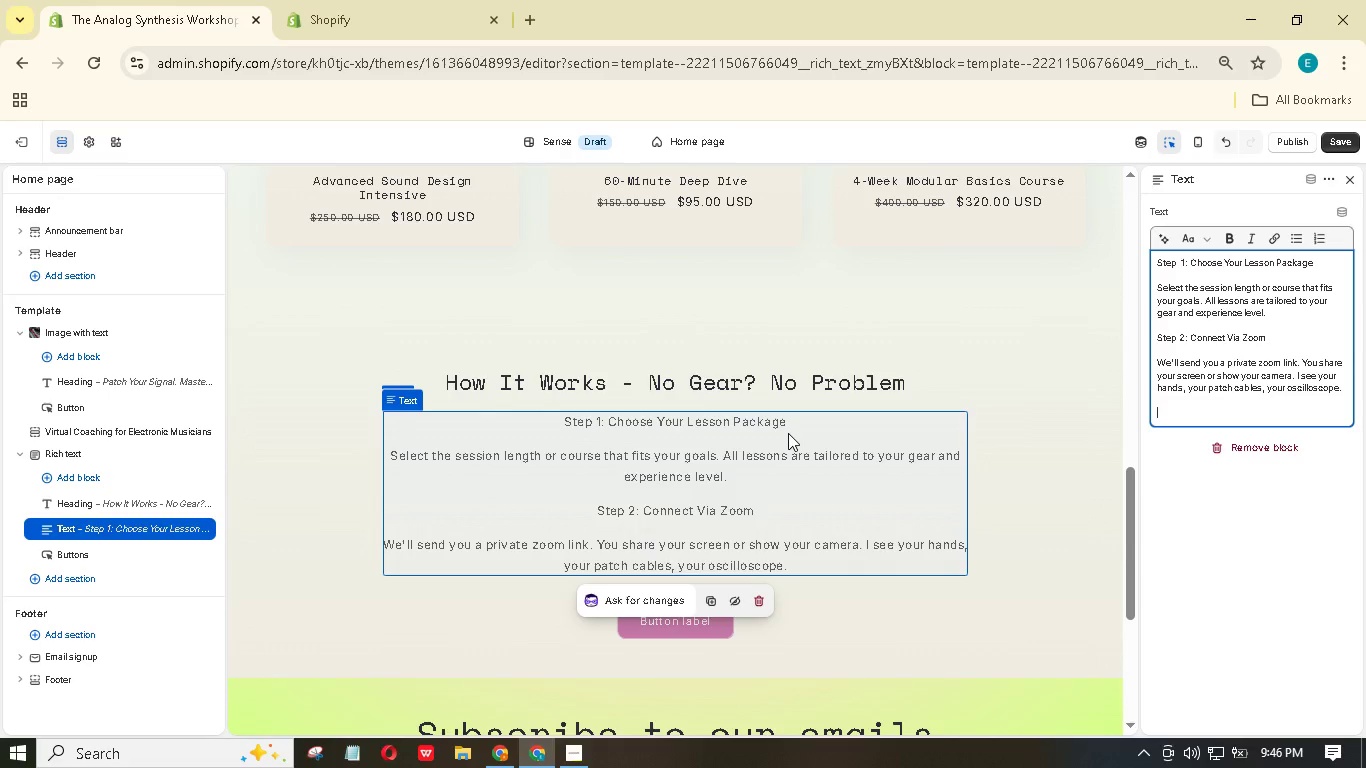 
wait(6.58)
 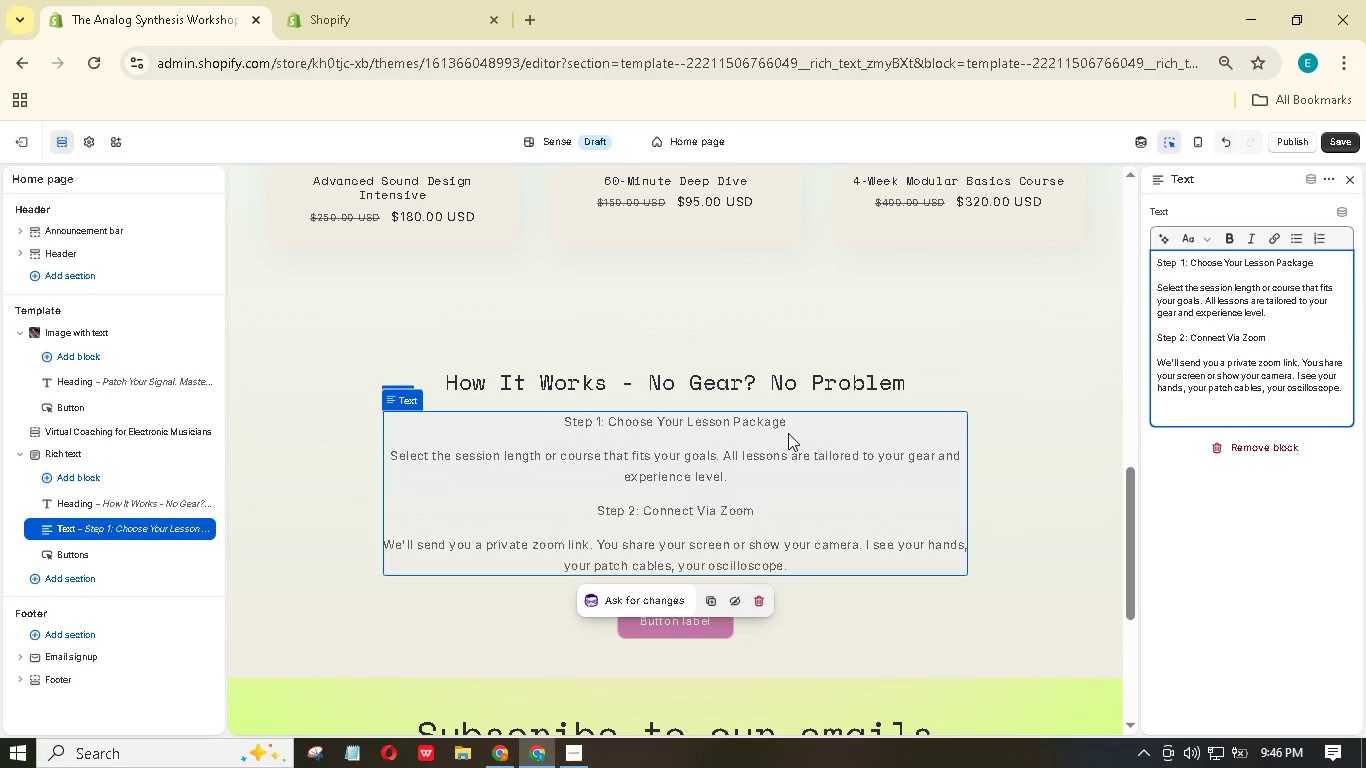 
type(Step 3: Lern BY Doing)
 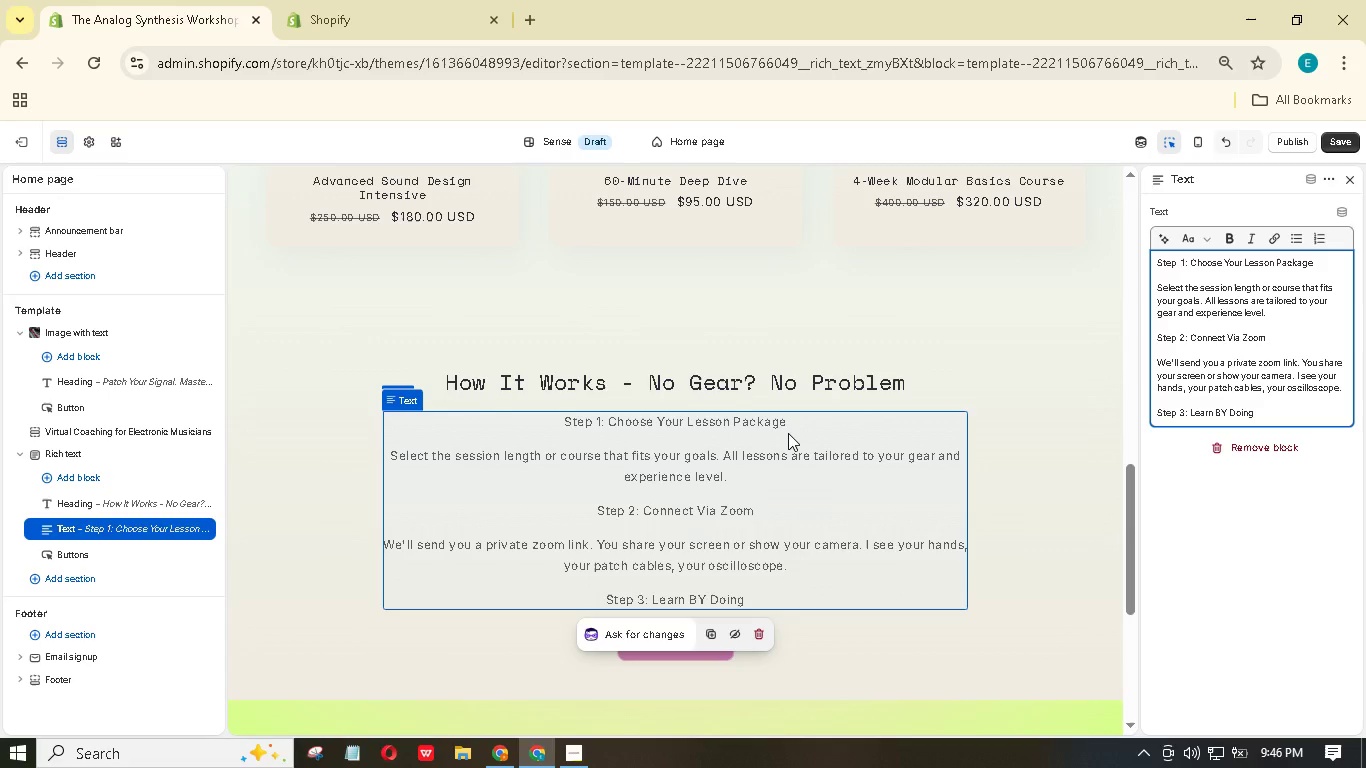 
 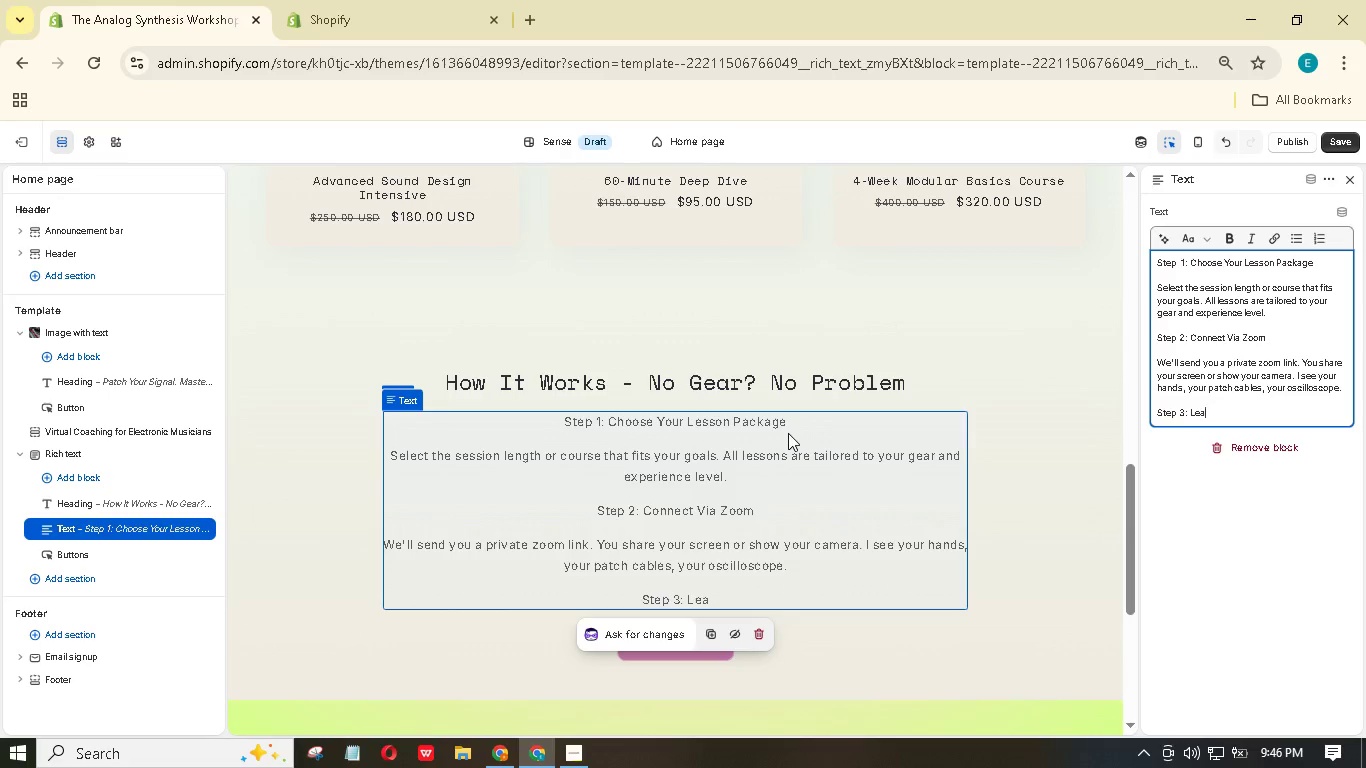 
hold_key(key=A, duration=0.39)
 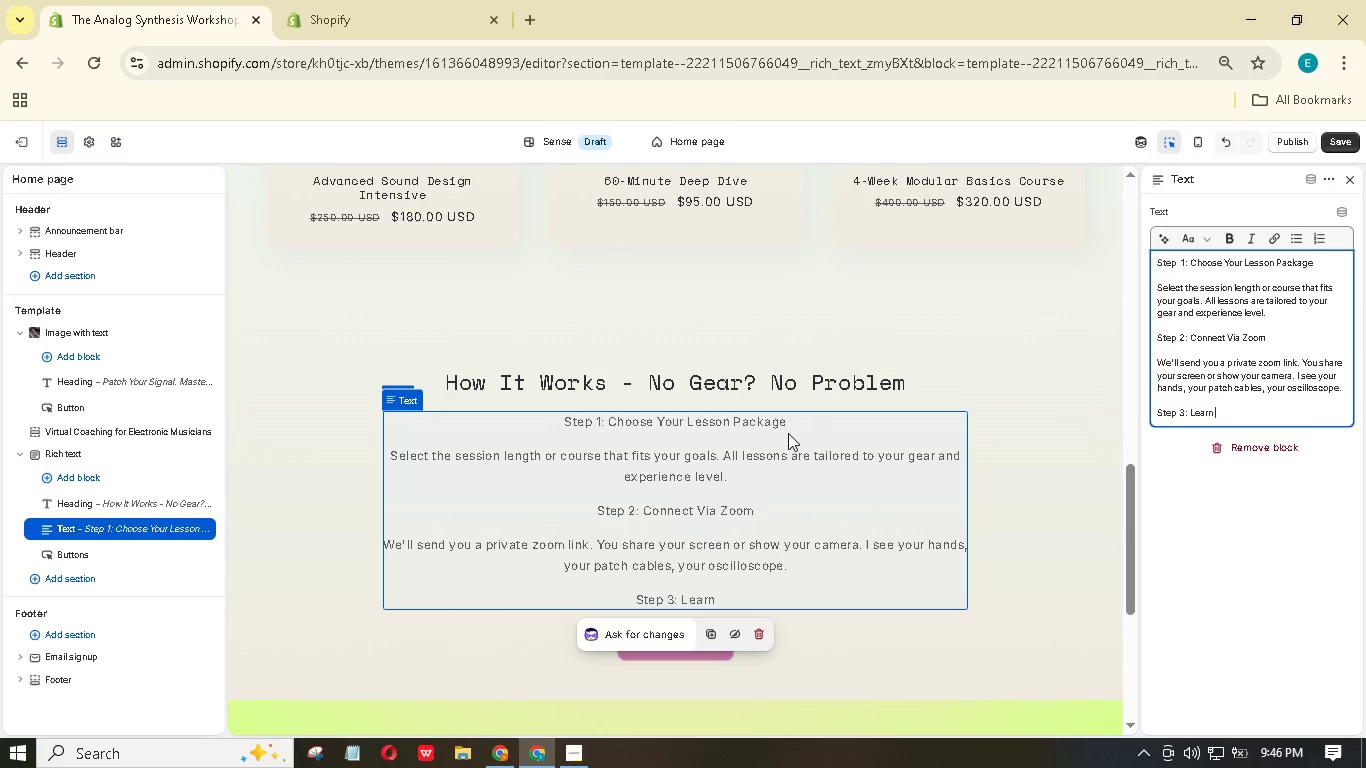 
key(ArrowLeft)
 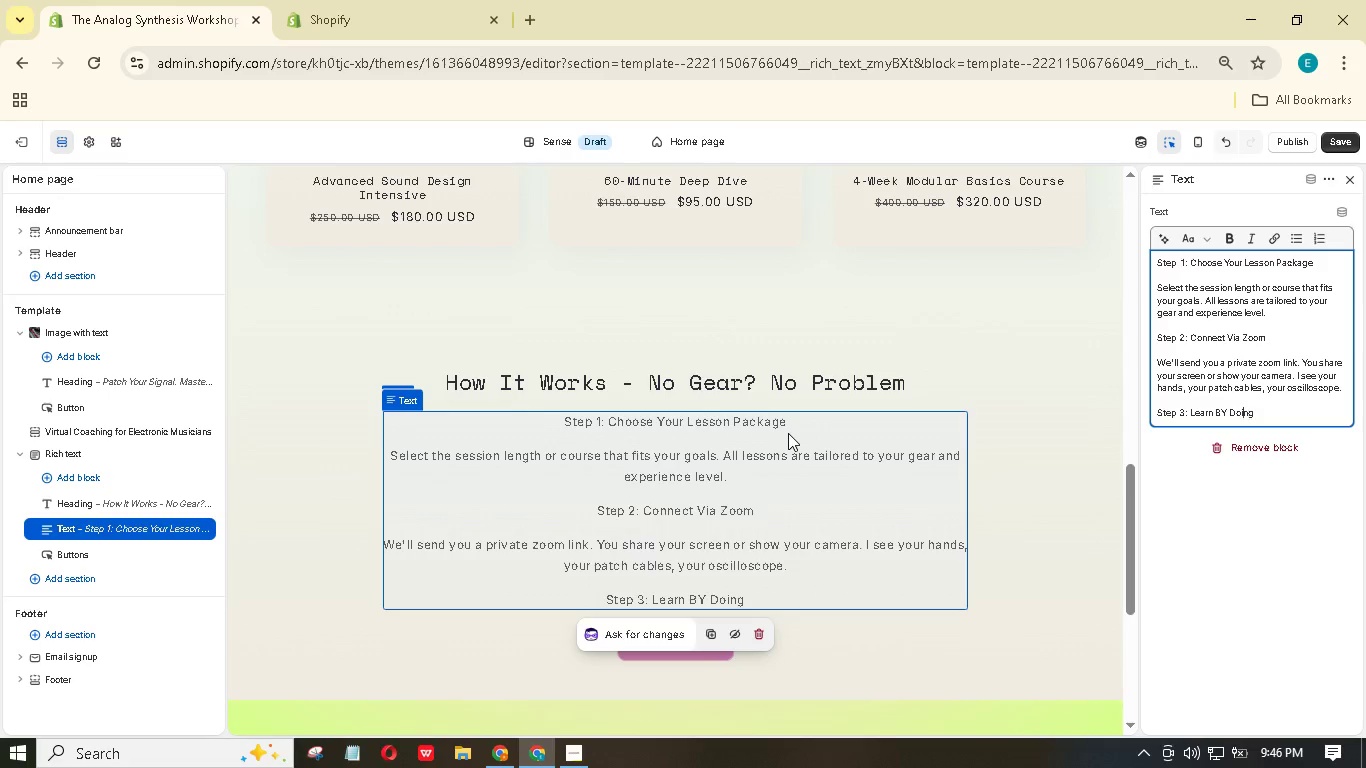 
key(ArrowLeft)
 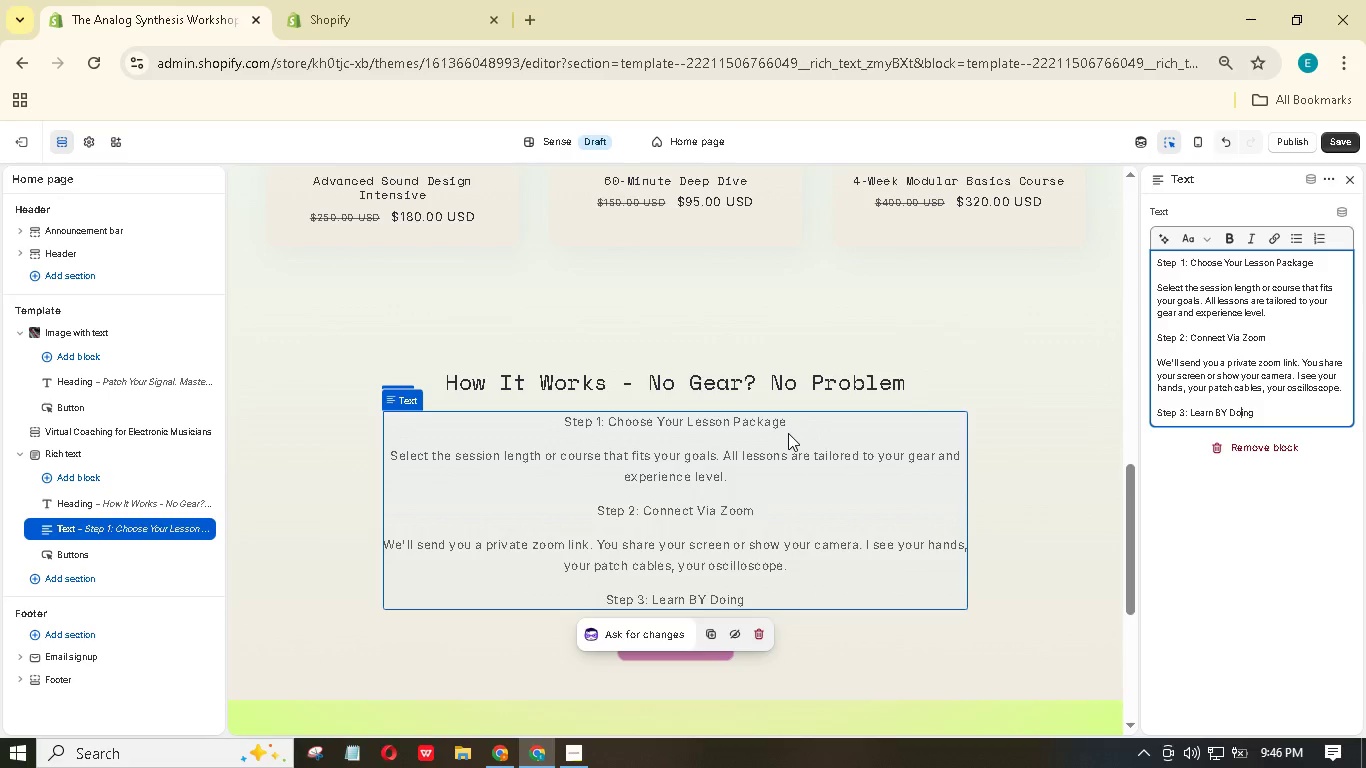 
key(ArrowLeft)
 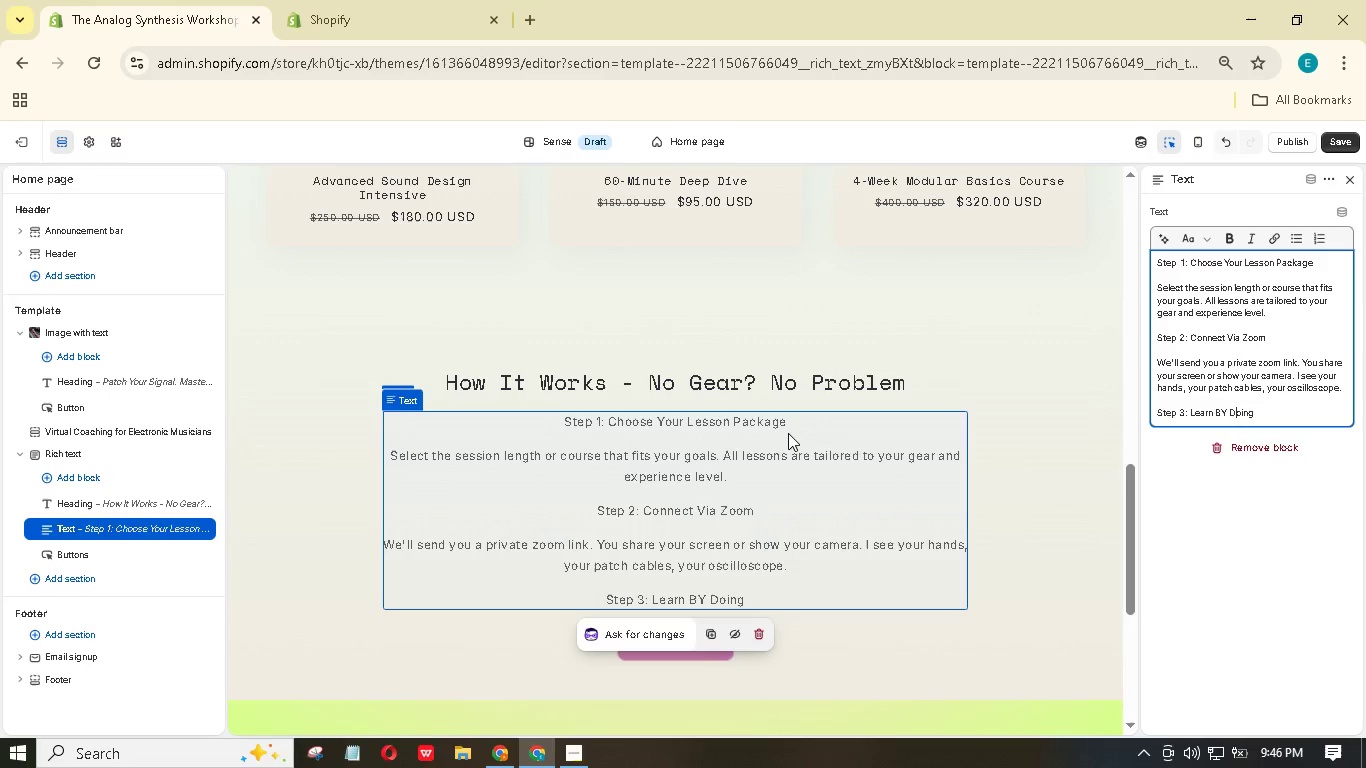 
key(ArrowLeft)
 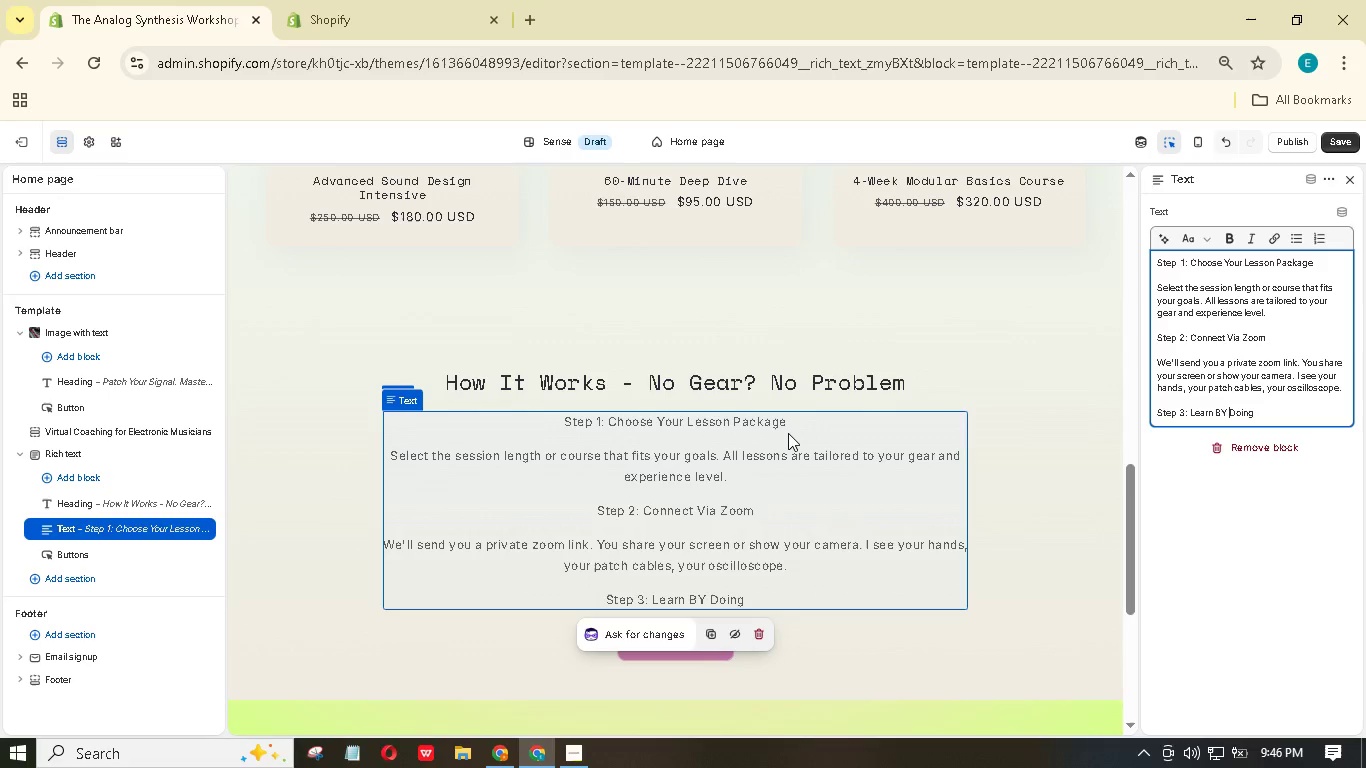 
key(ArrowLeft)
 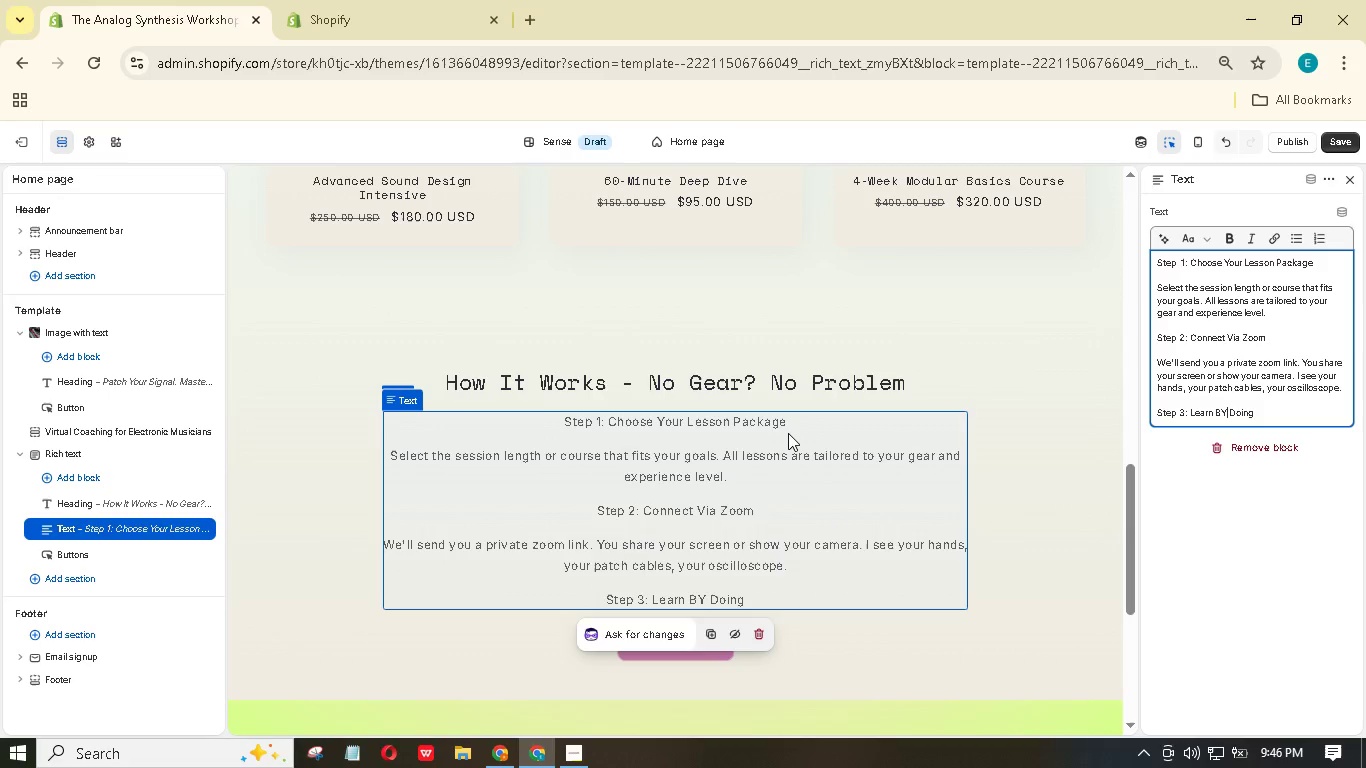 
key(ArrowLeft)
 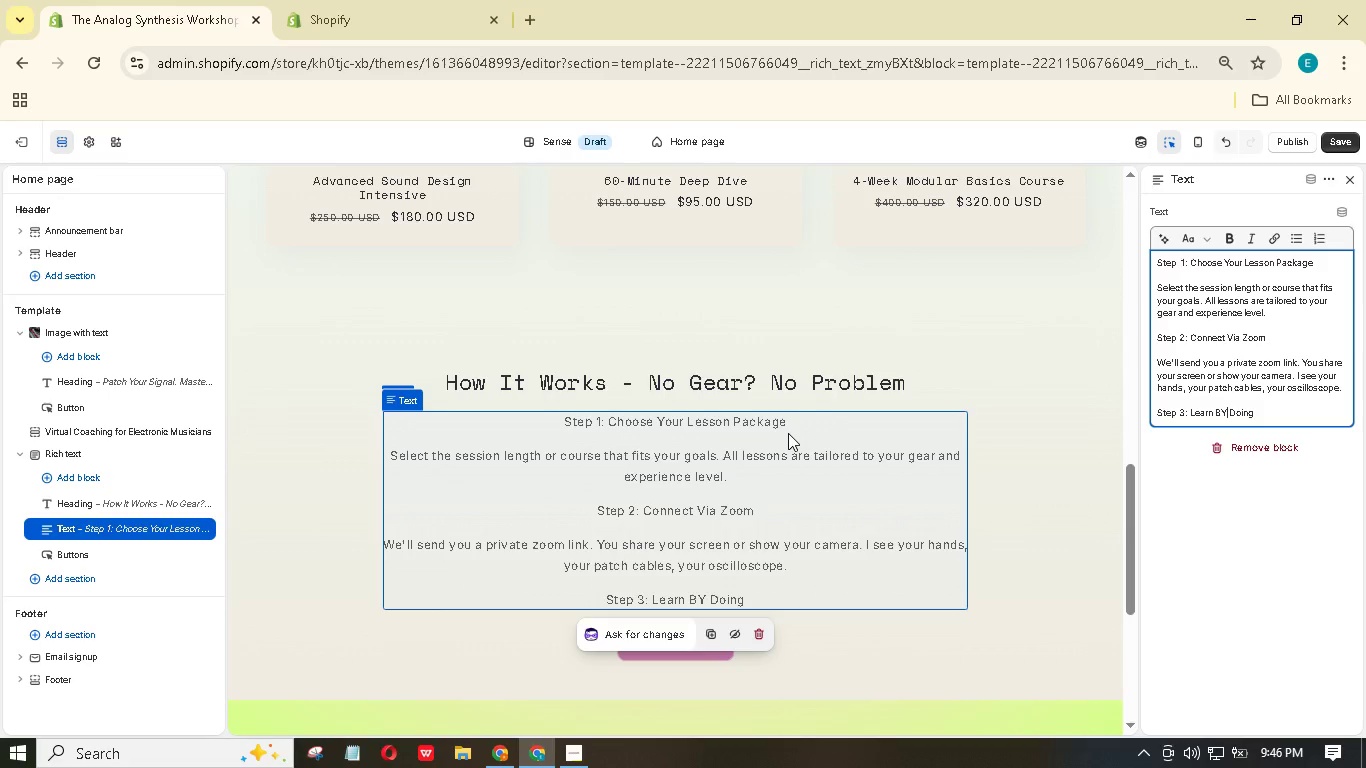 
key(Backspace)
 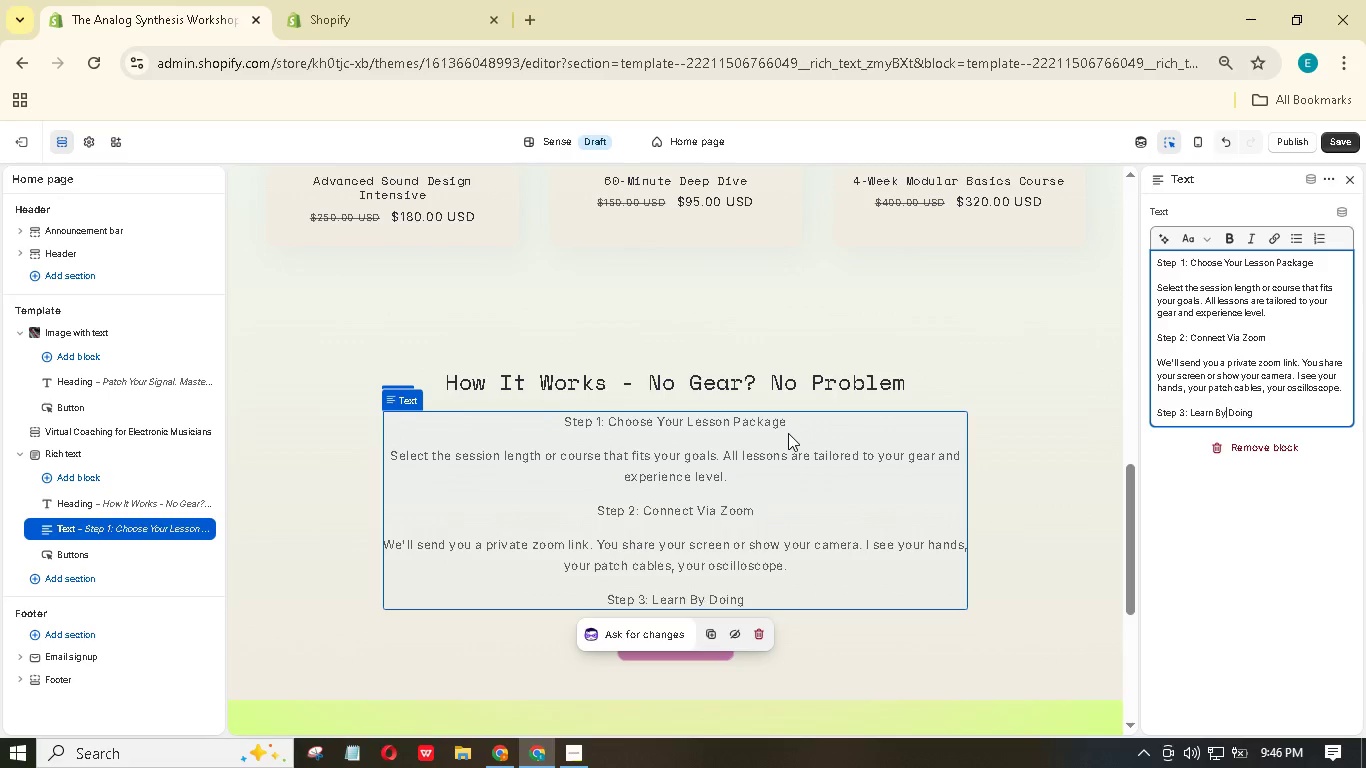 
key(Y)
 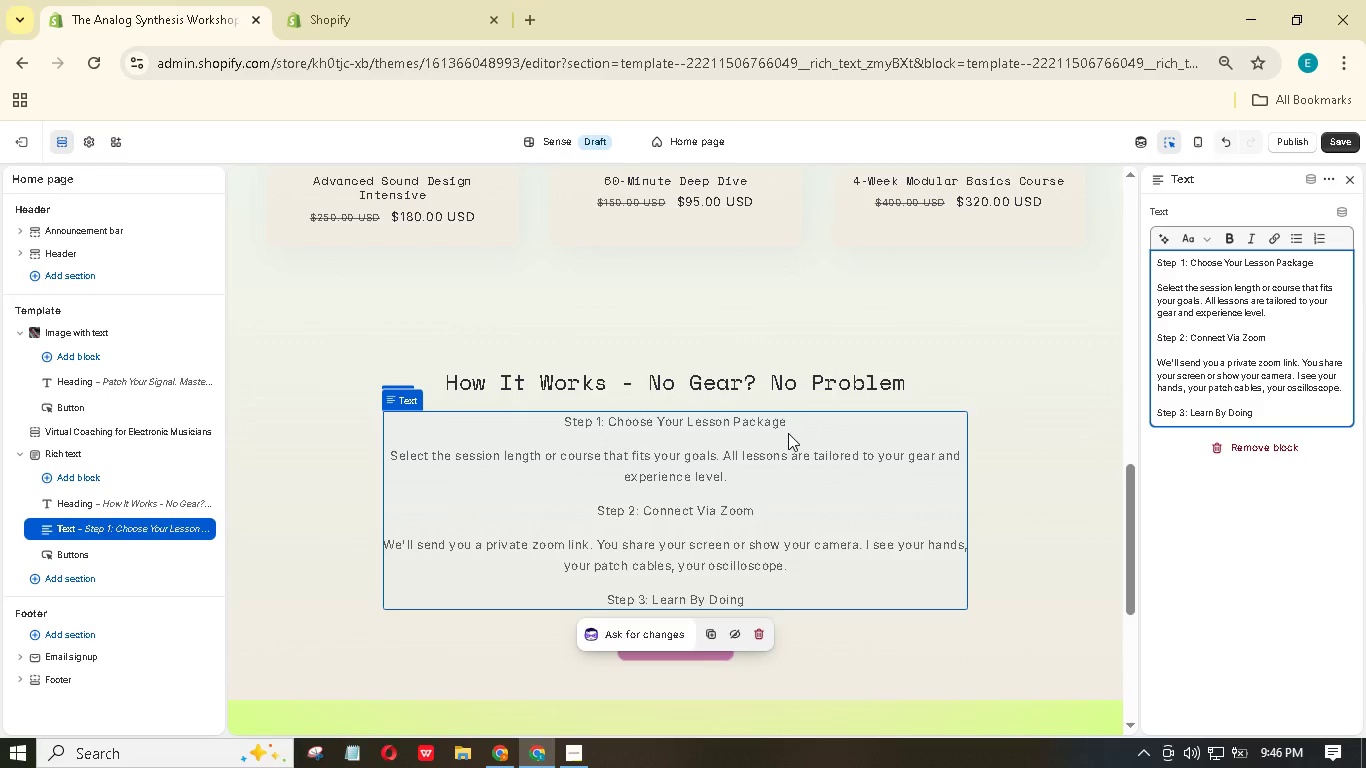 
hold_key(key=ArrowRight, duration=0.89)
 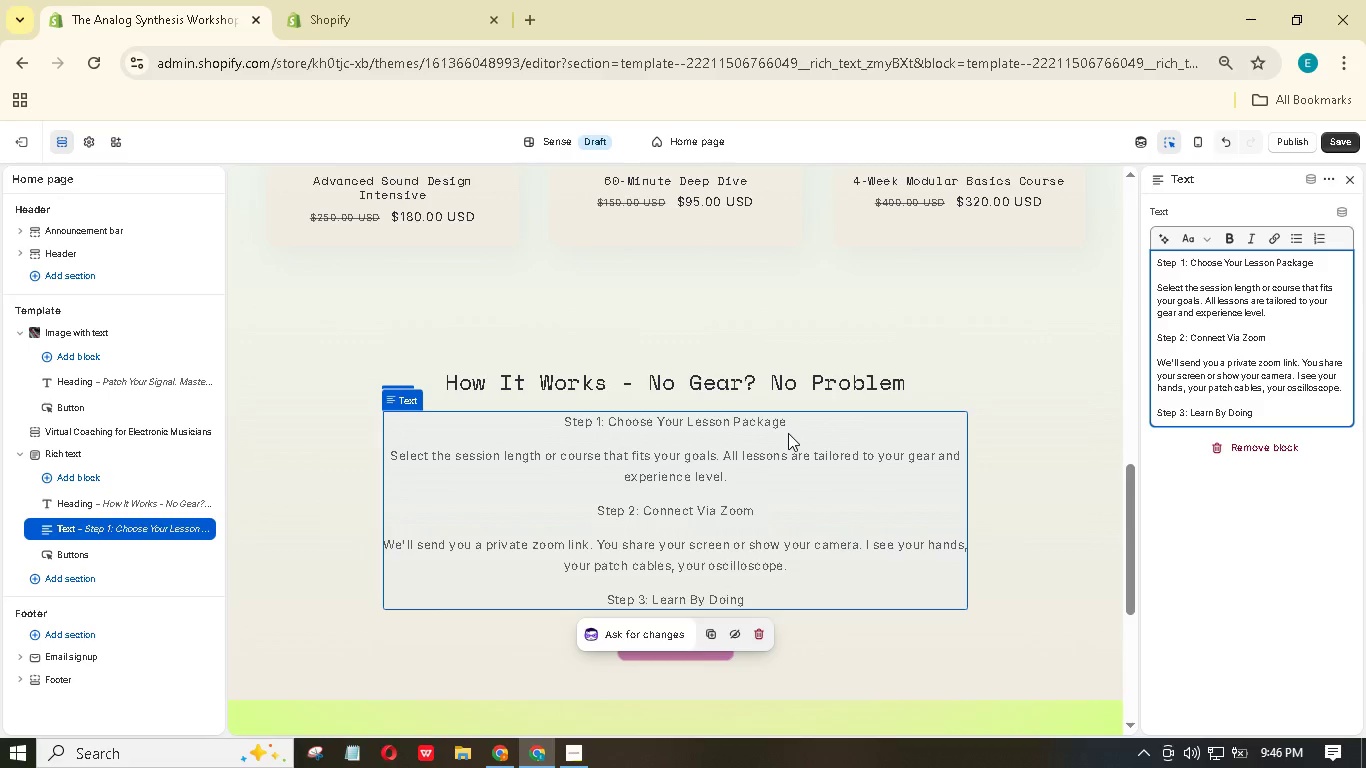 
key(Enter)
 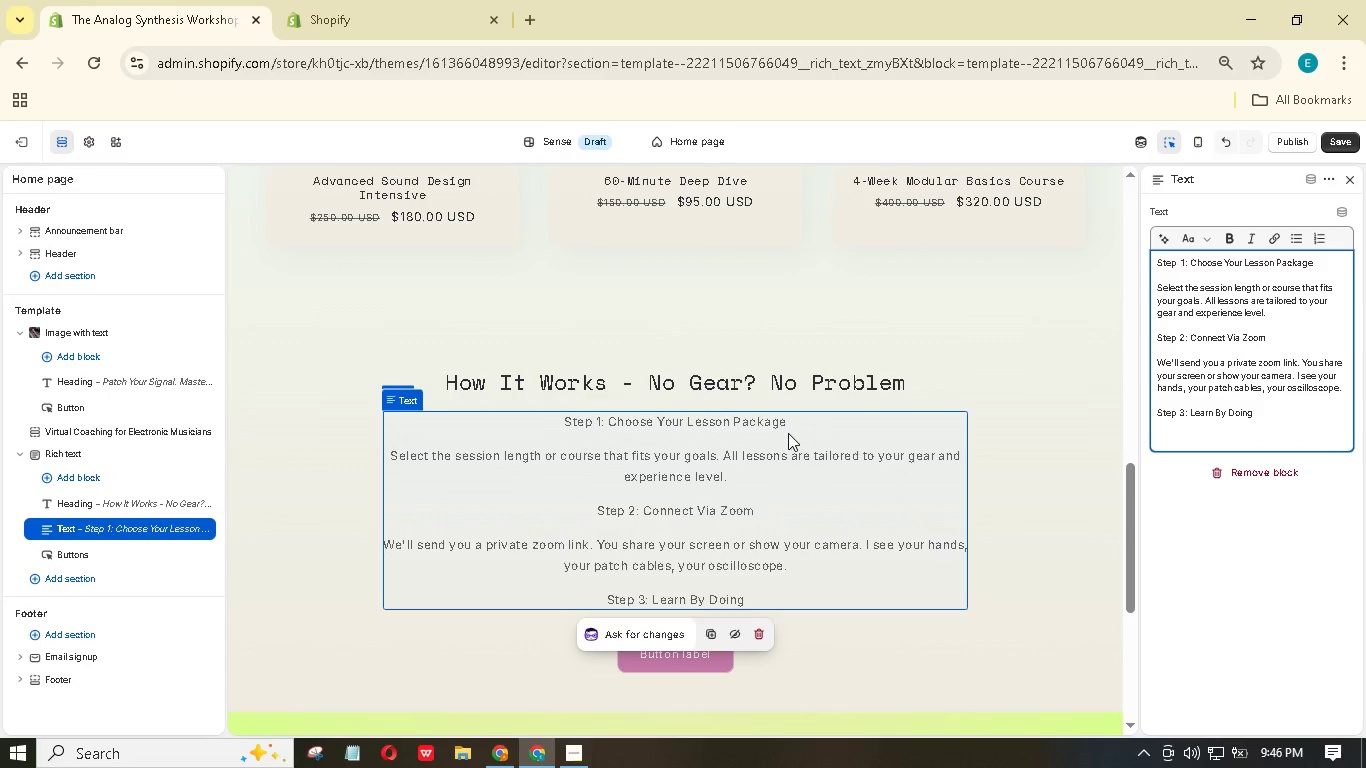 
wait(5.05)
 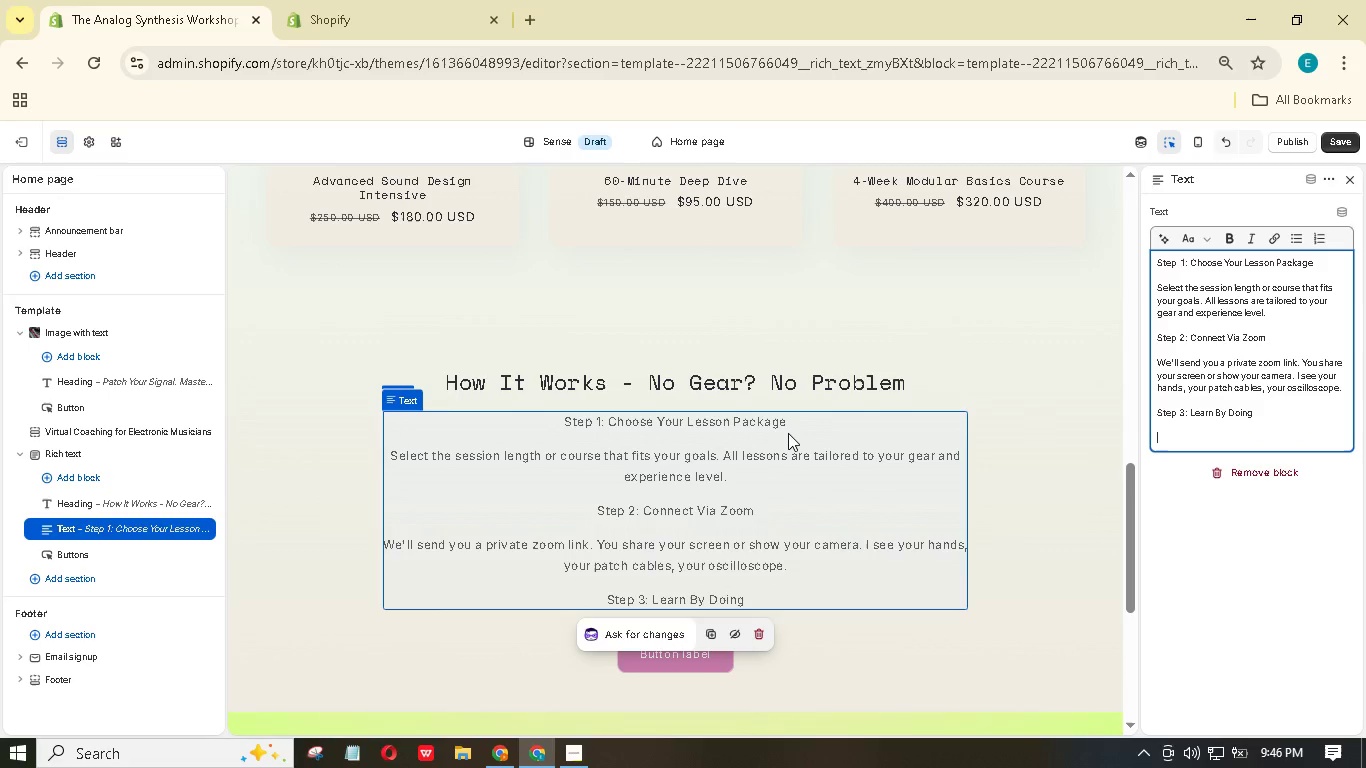 
type(Hands-on, al )
key(Backspace)
type(-time uidane)
 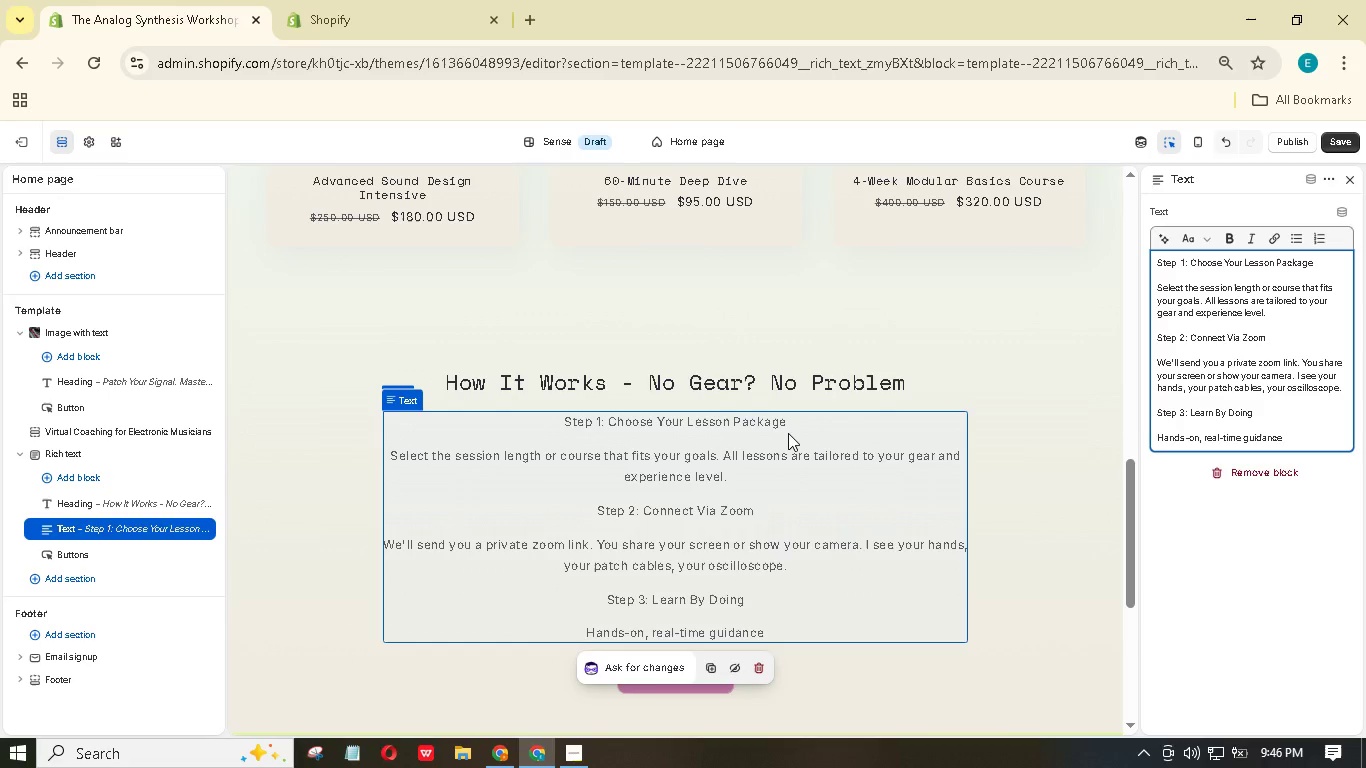 
hold_key(key=R, duration=0.36)
 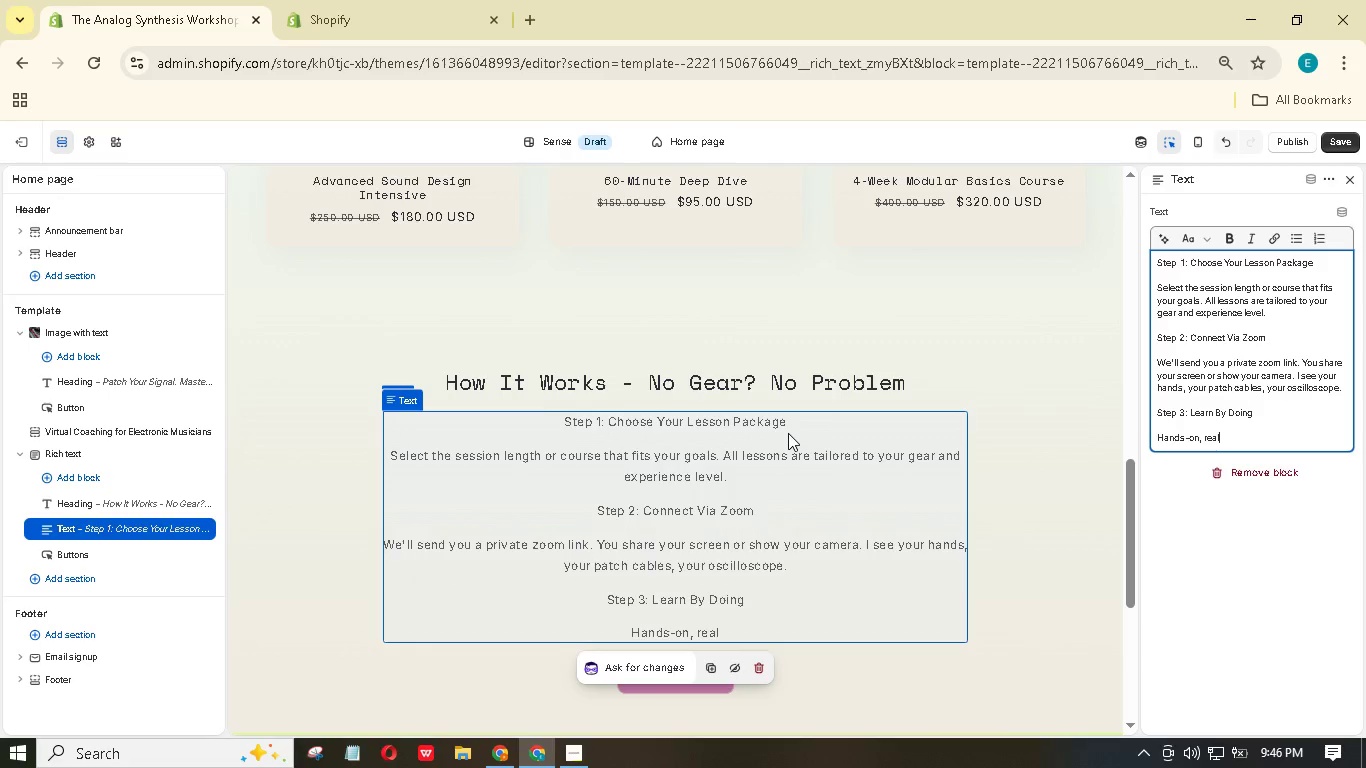 
hold_key(key=G, duration=0.33)
 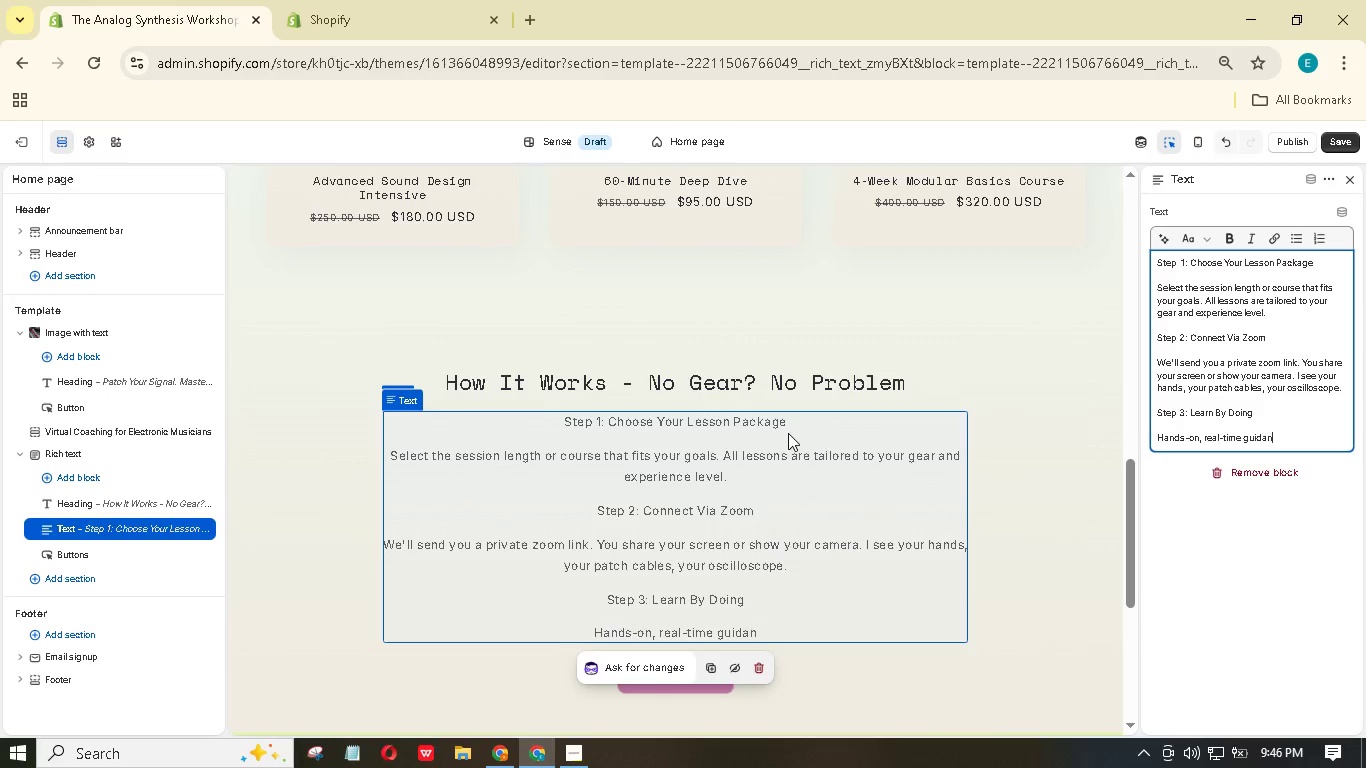 
hold_key(key=C, duration=0.33)
 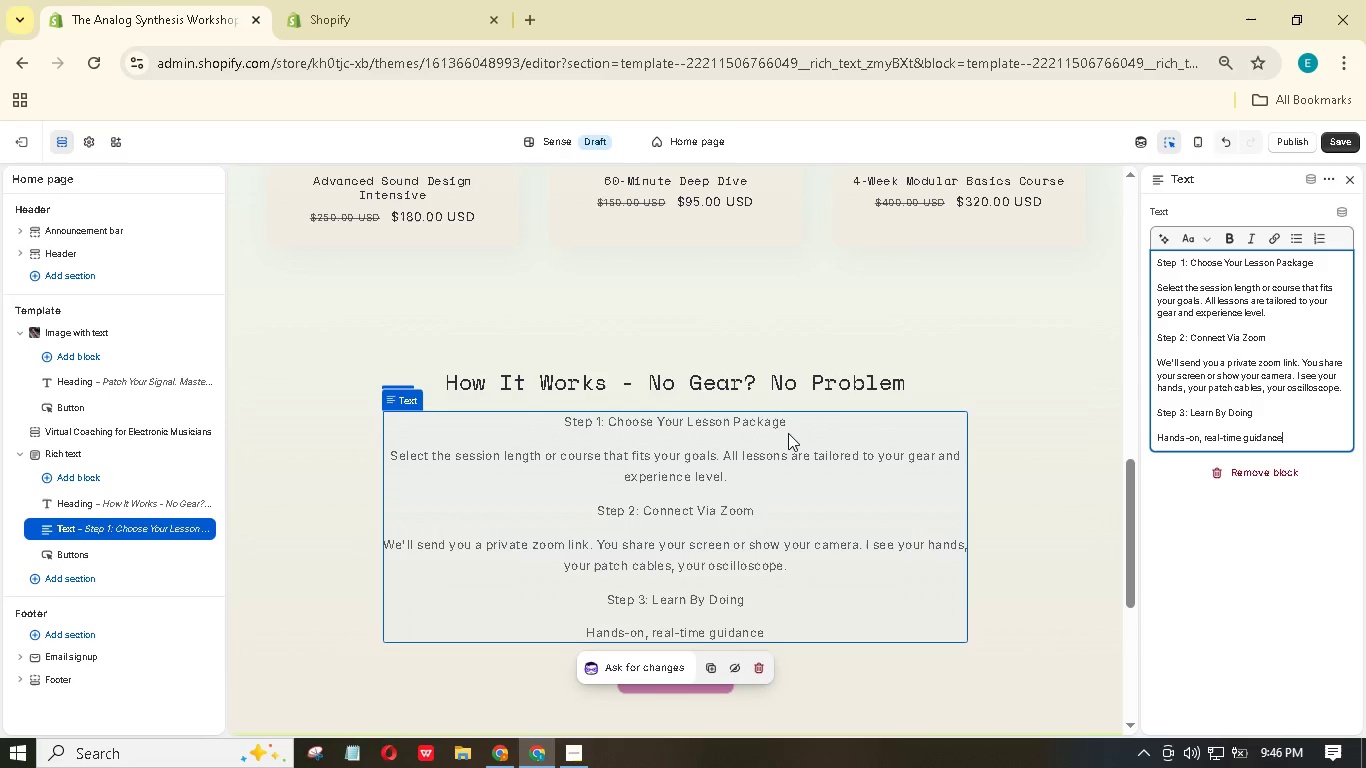 
type(. No pre-recordideos - jut lie sound eign ith immedite feedback.)
 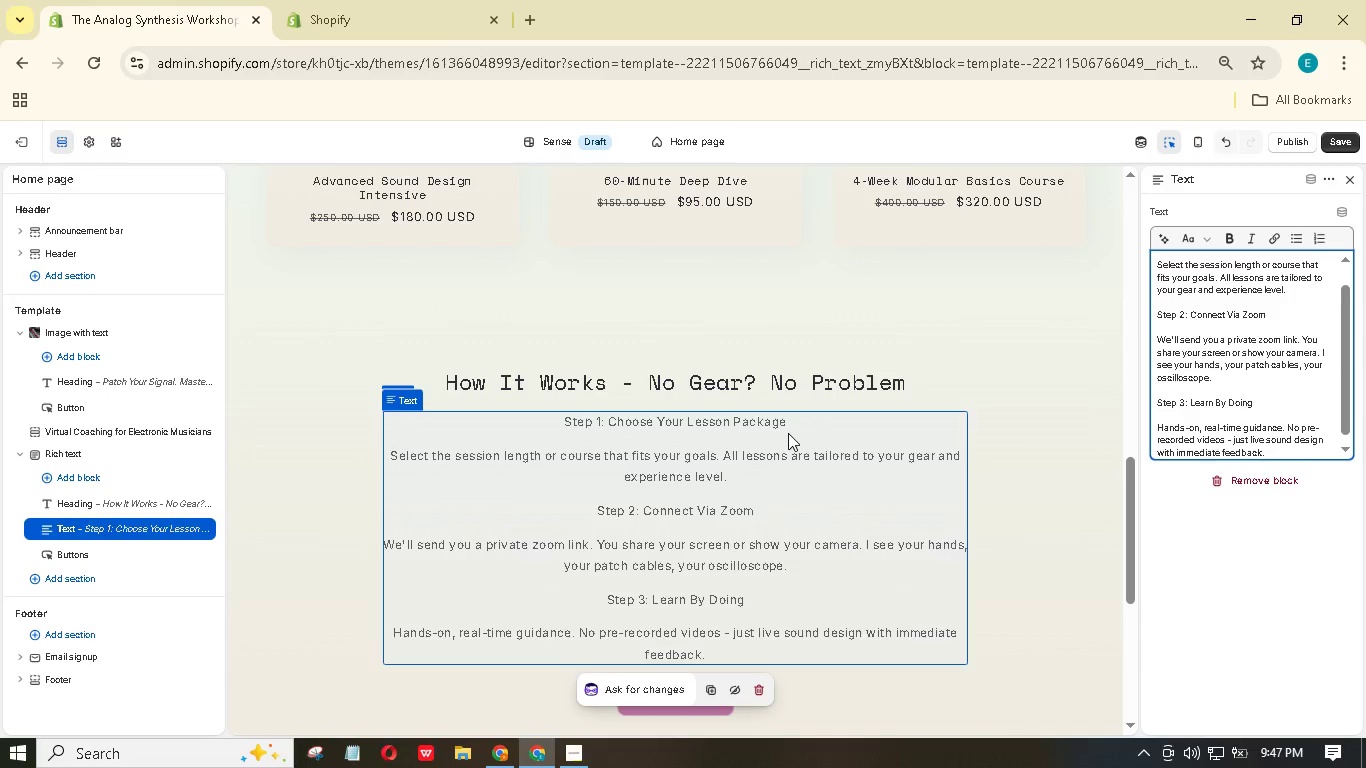 
 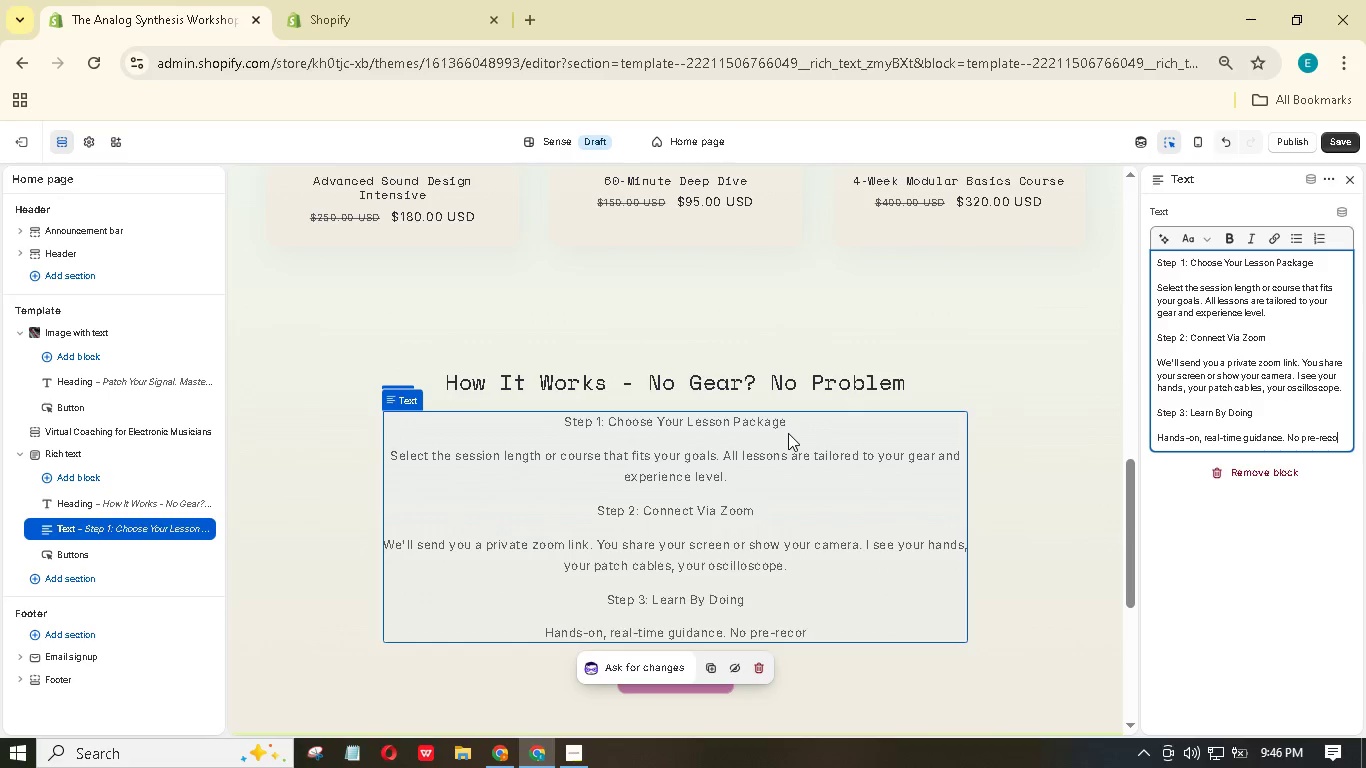 
hold_key(key=V, duration=0.31)
 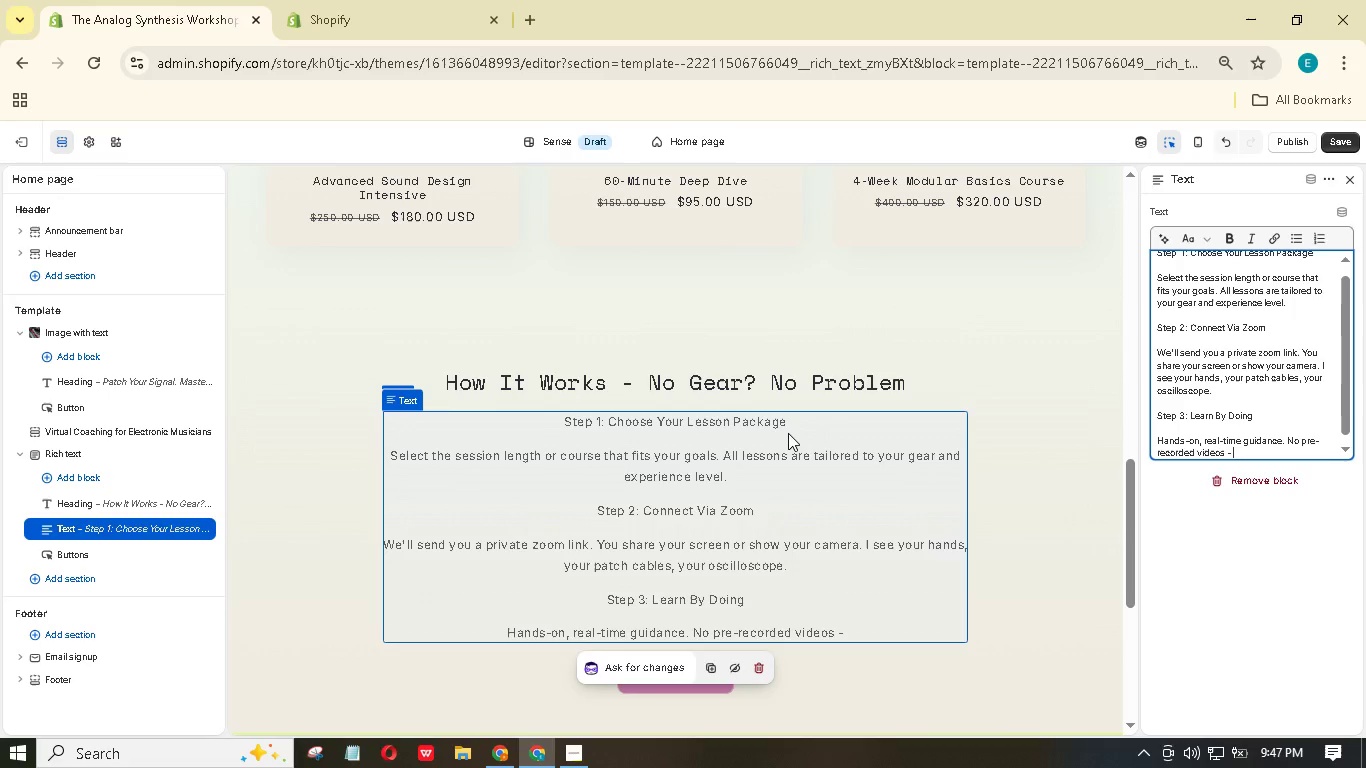 
hold_key(key=V, duration=0.39)
 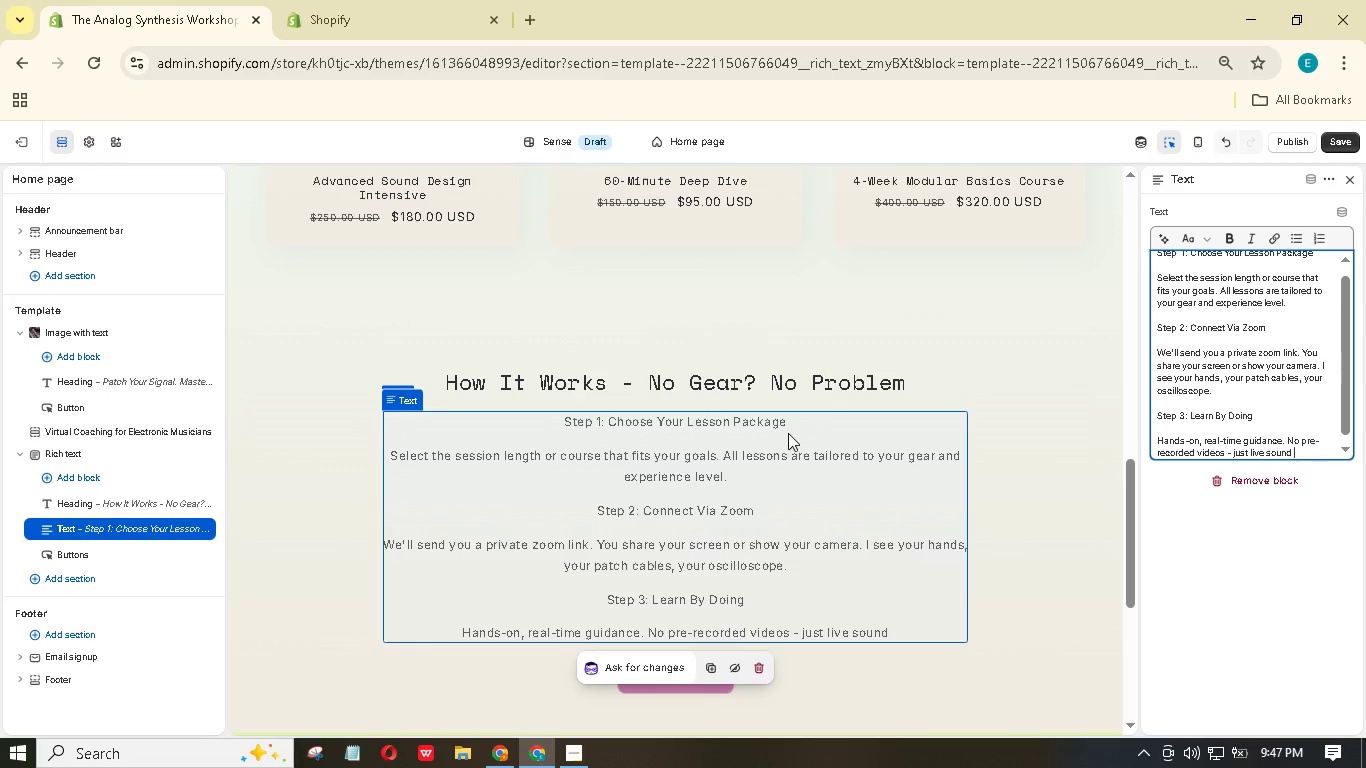 
hold_key(key=W, duration=0.41)
 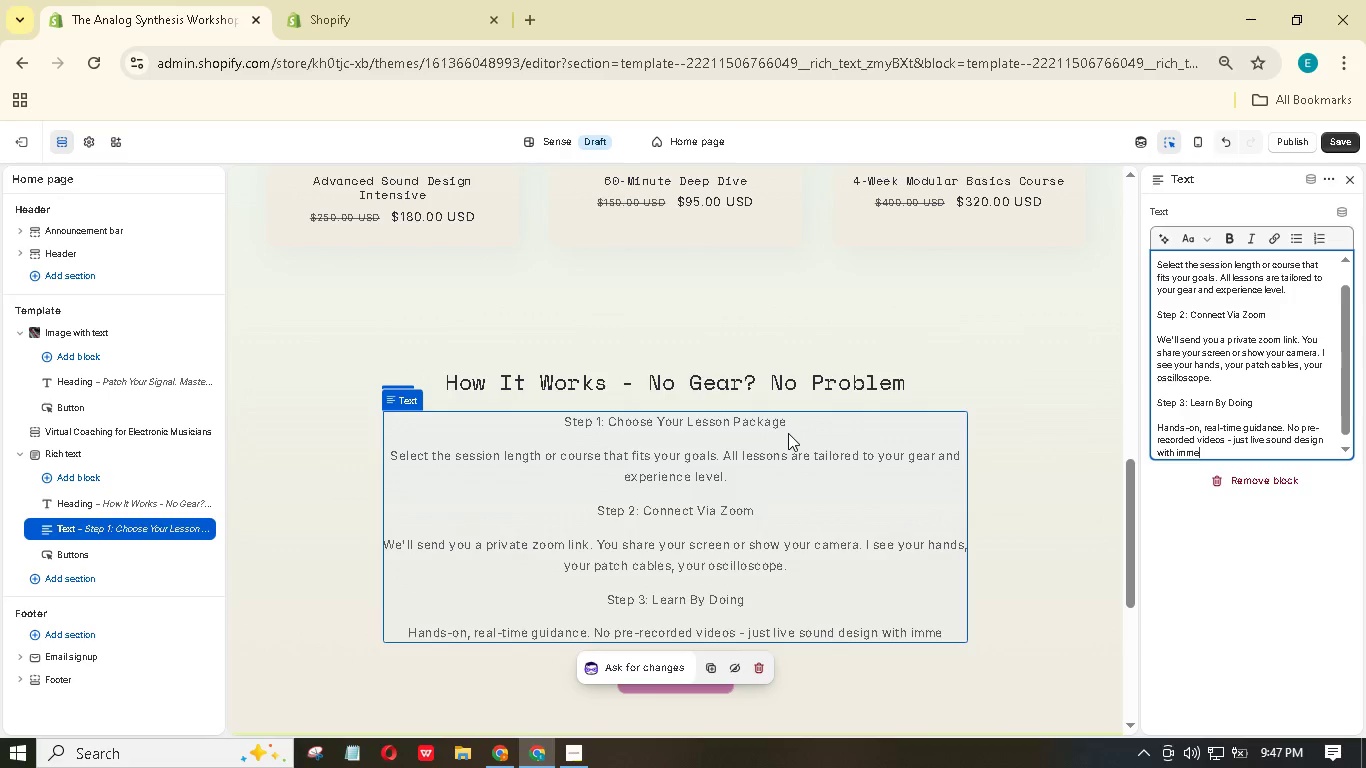 
left_click_drag(start_coordinate=[1284, 449], to_coordinate=[1143, 228])
 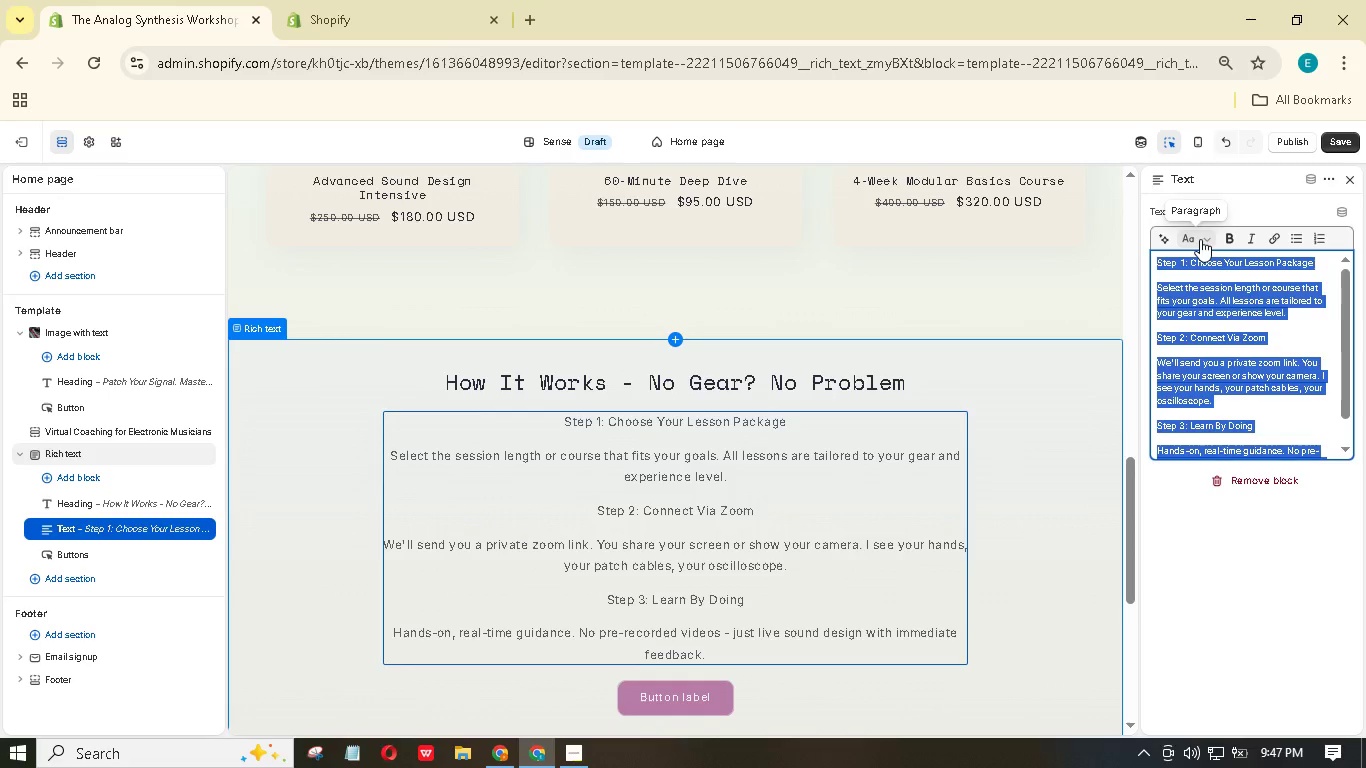 
left_click([1200, 239])
 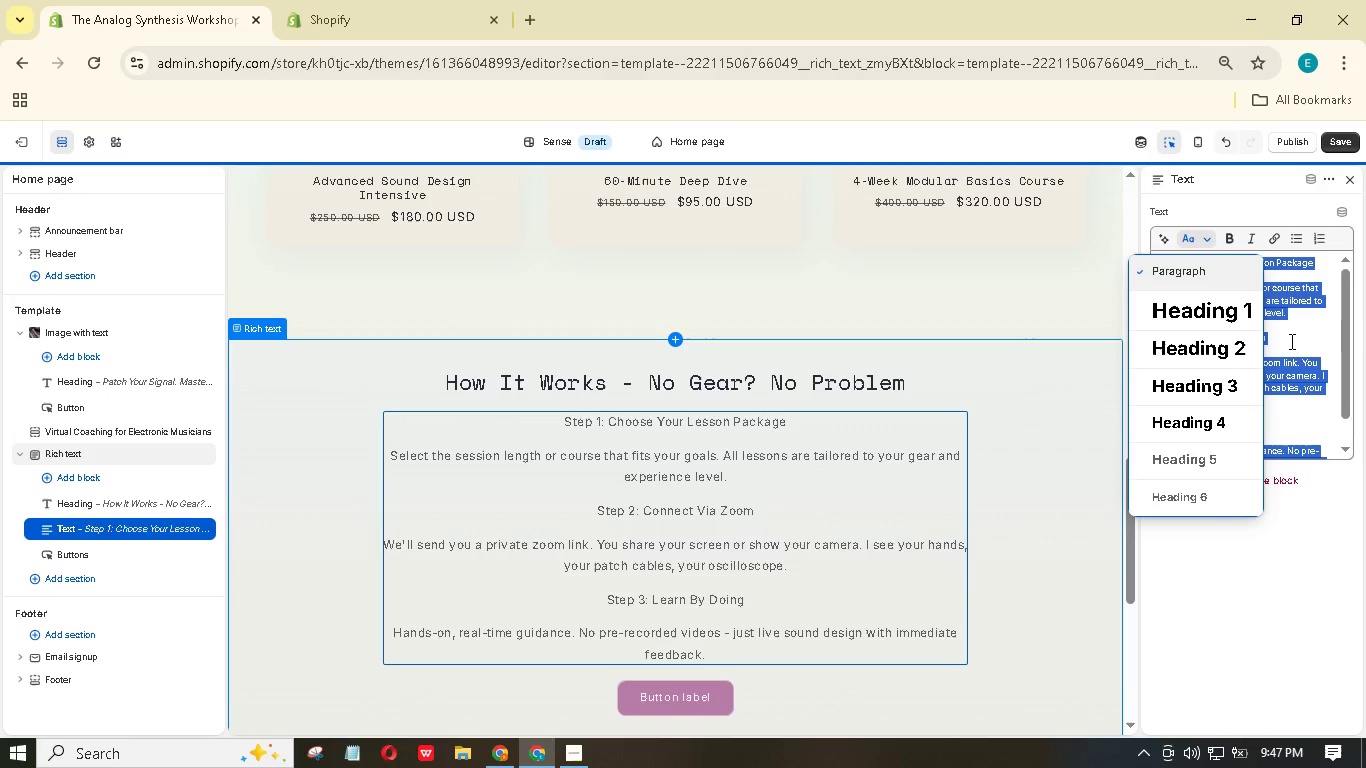 
left_click([1291, 340])
 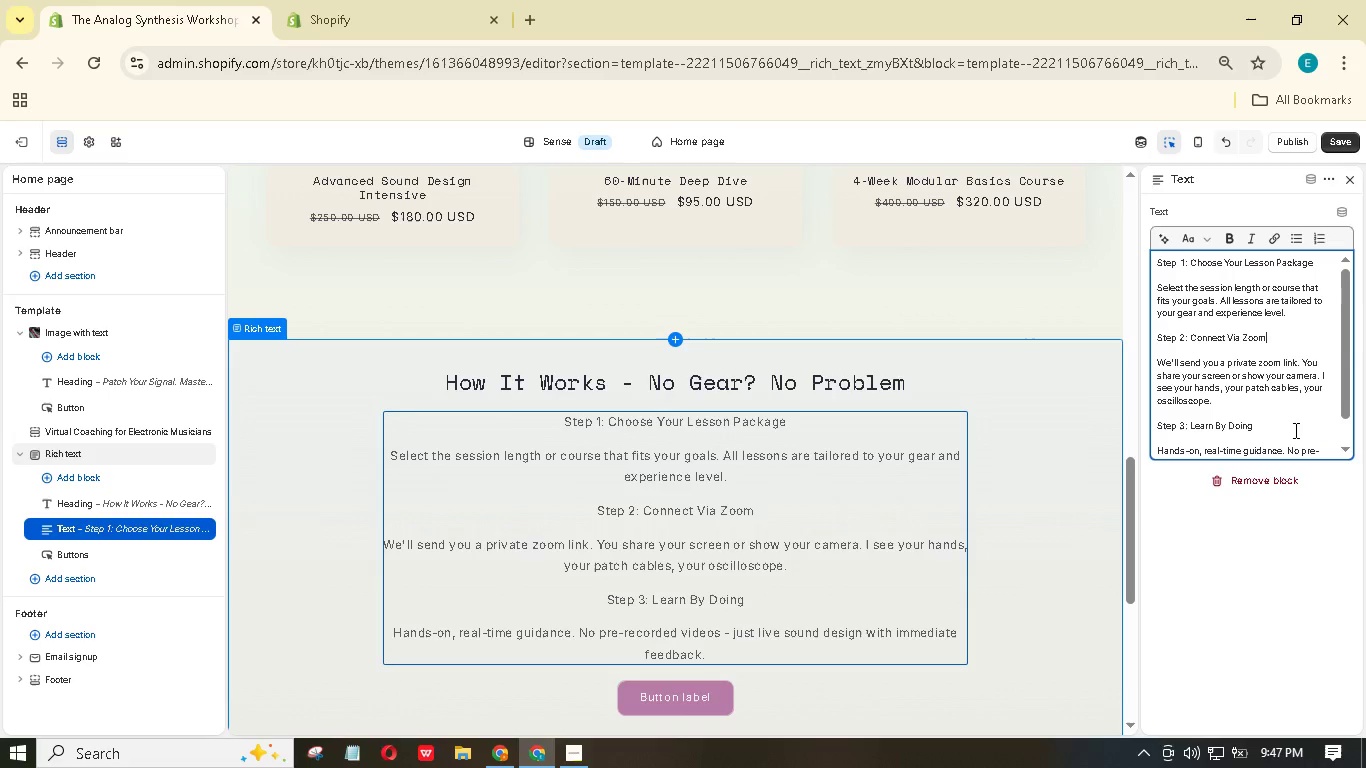 
left_click([1272, 397])
 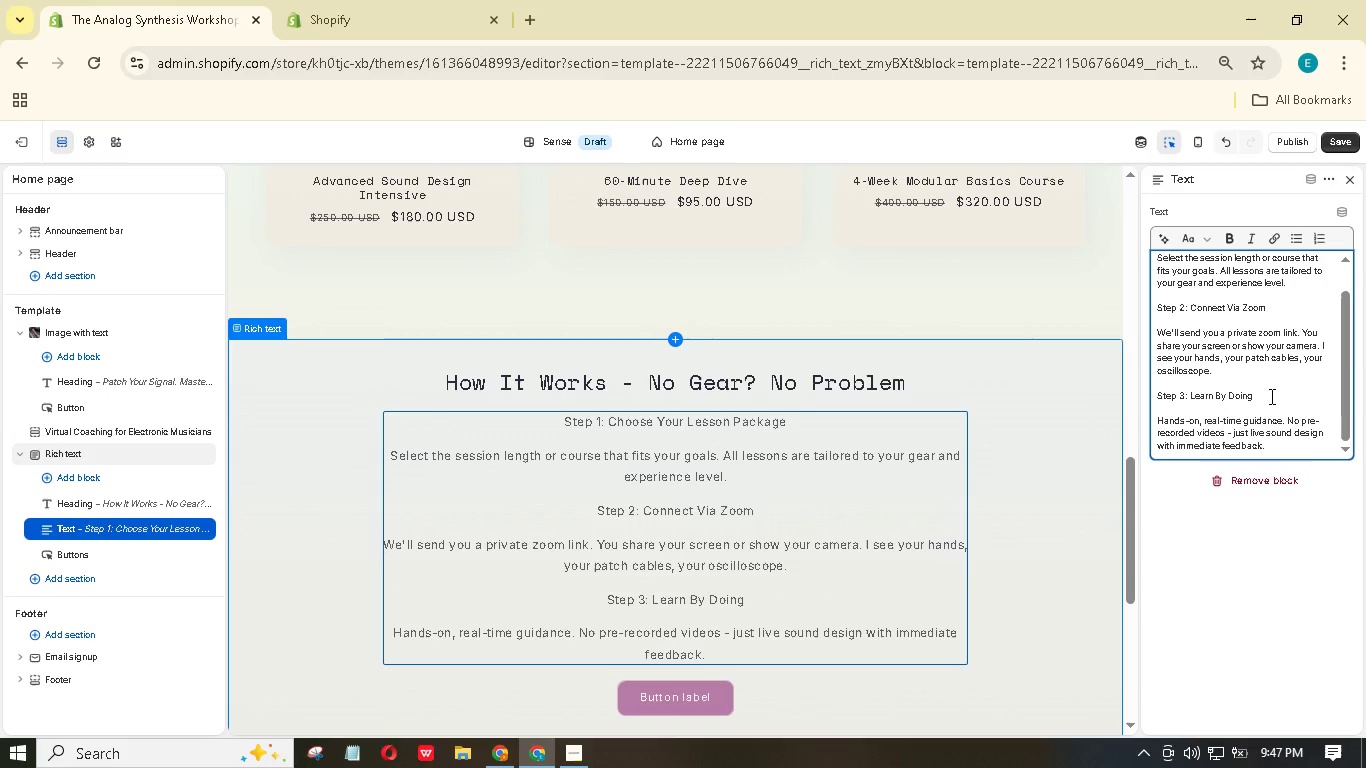 
scroll: coordinate [1291, 430], scroll_direction: down, amount: 2.0
 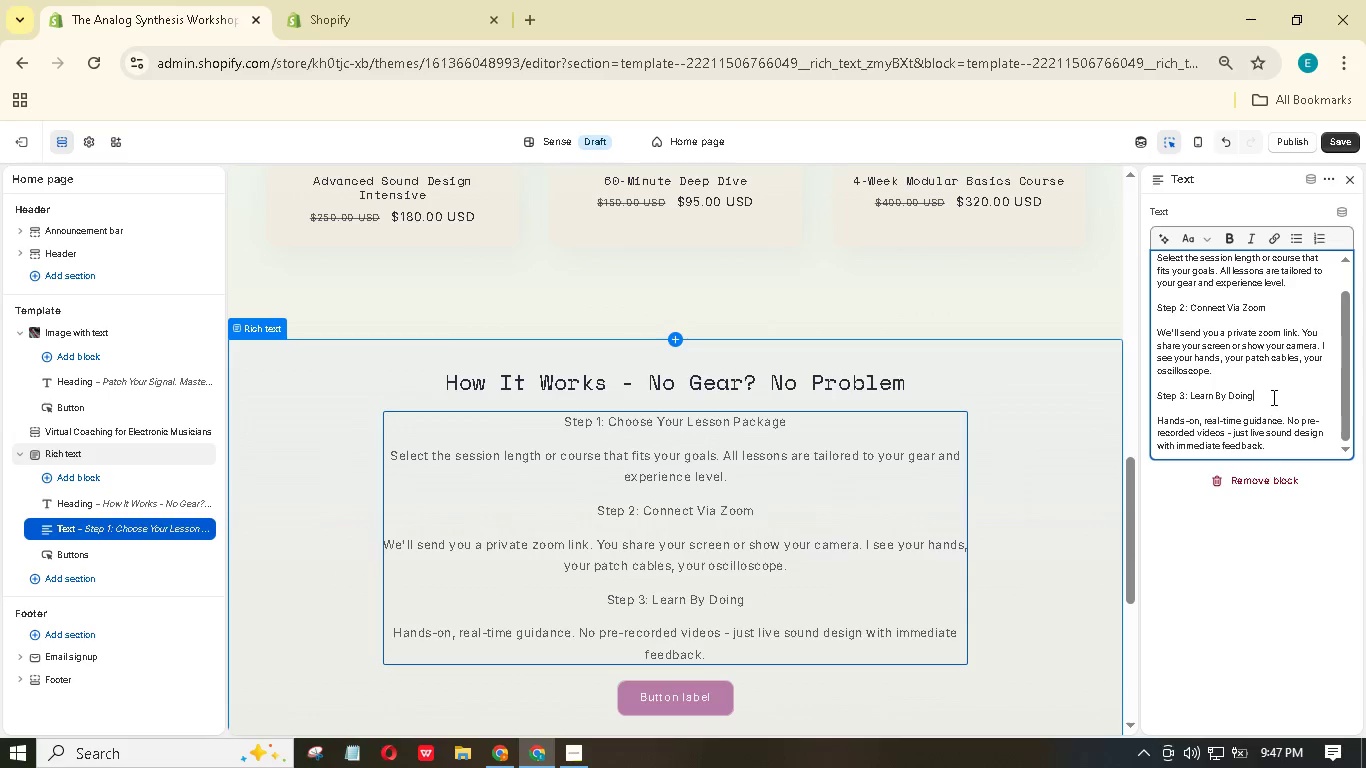 
key(Control+A)
 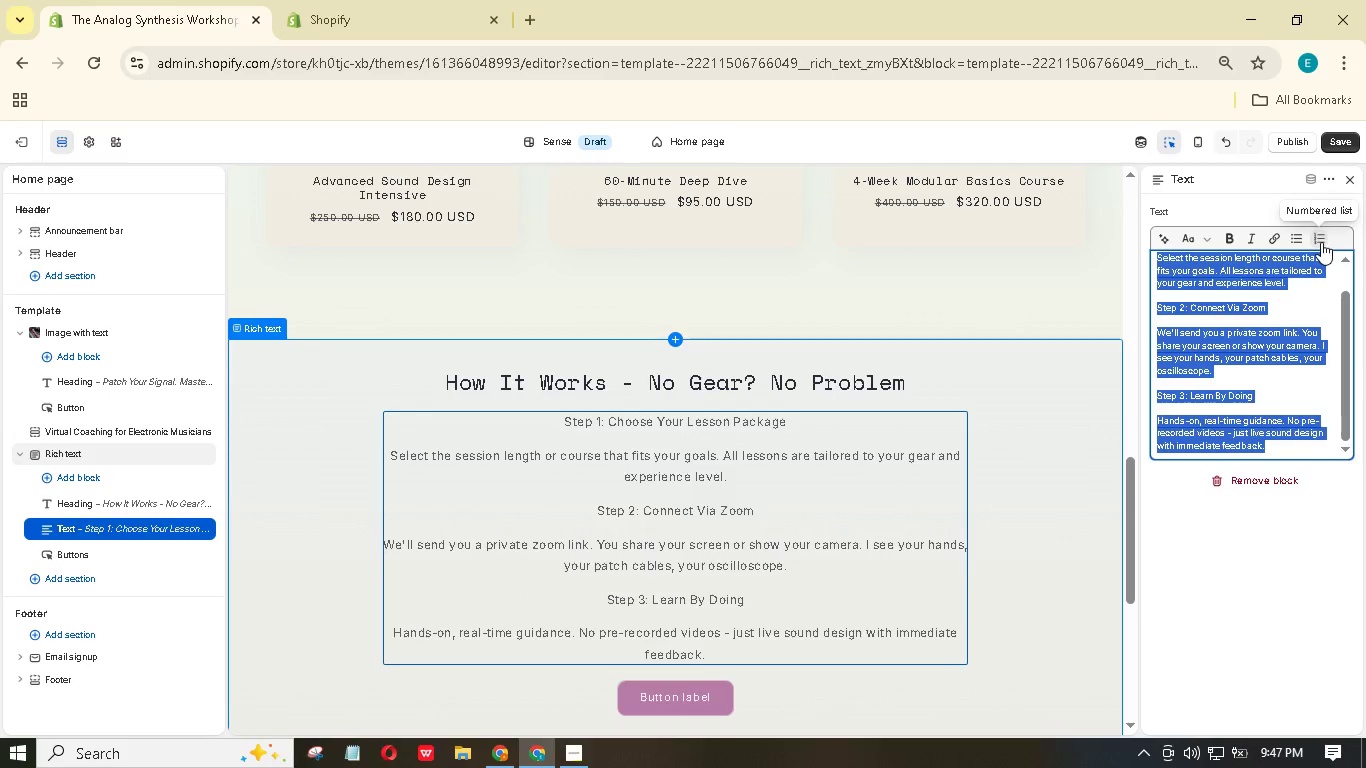 
mouse_move([1300, 230])
 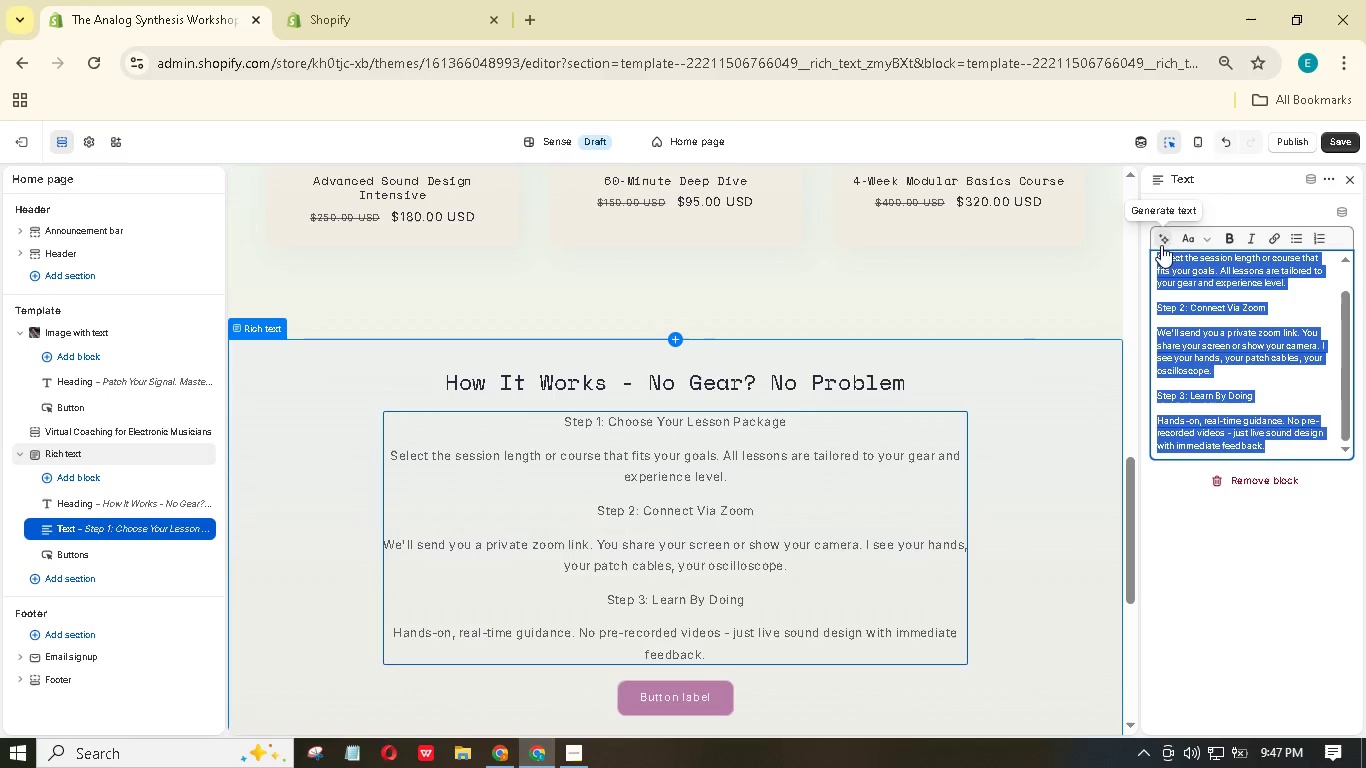 
wait(11.06)
 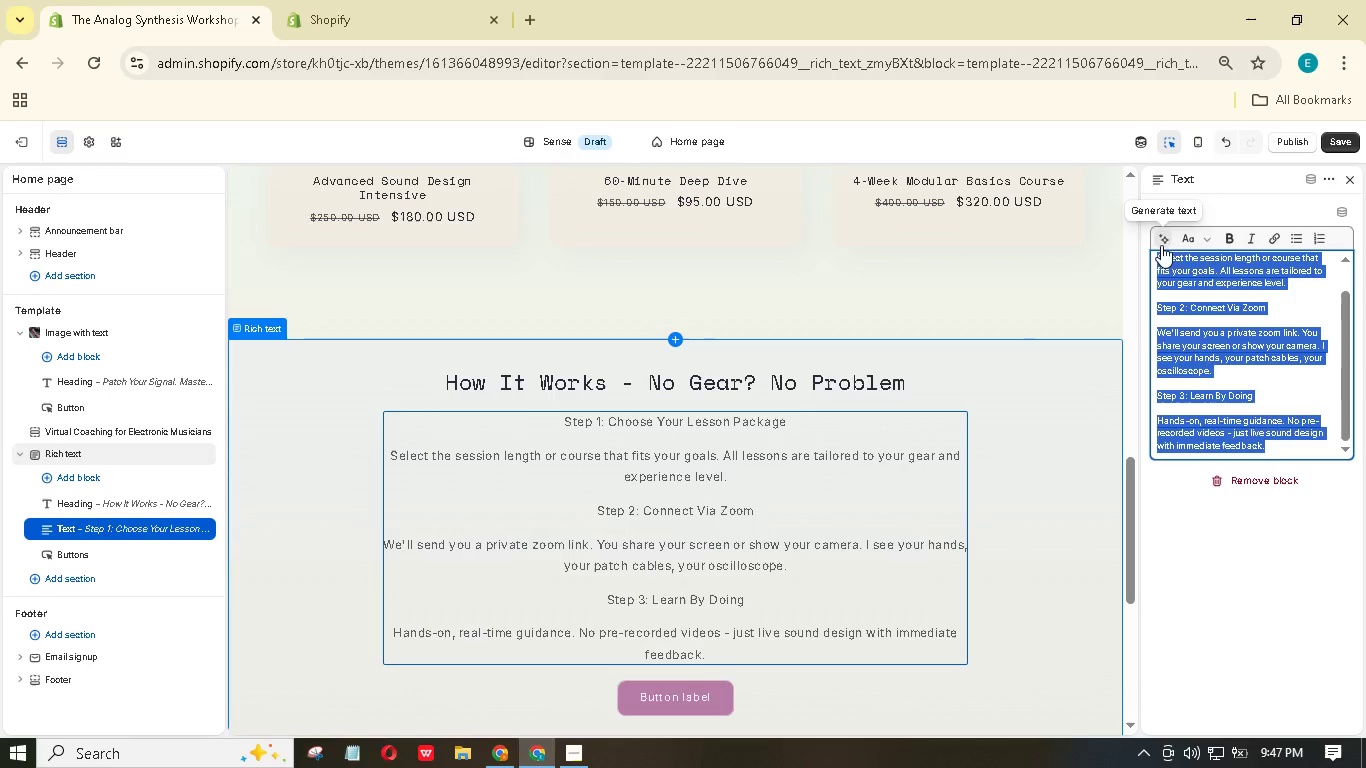 
left_click([1303, 304])
 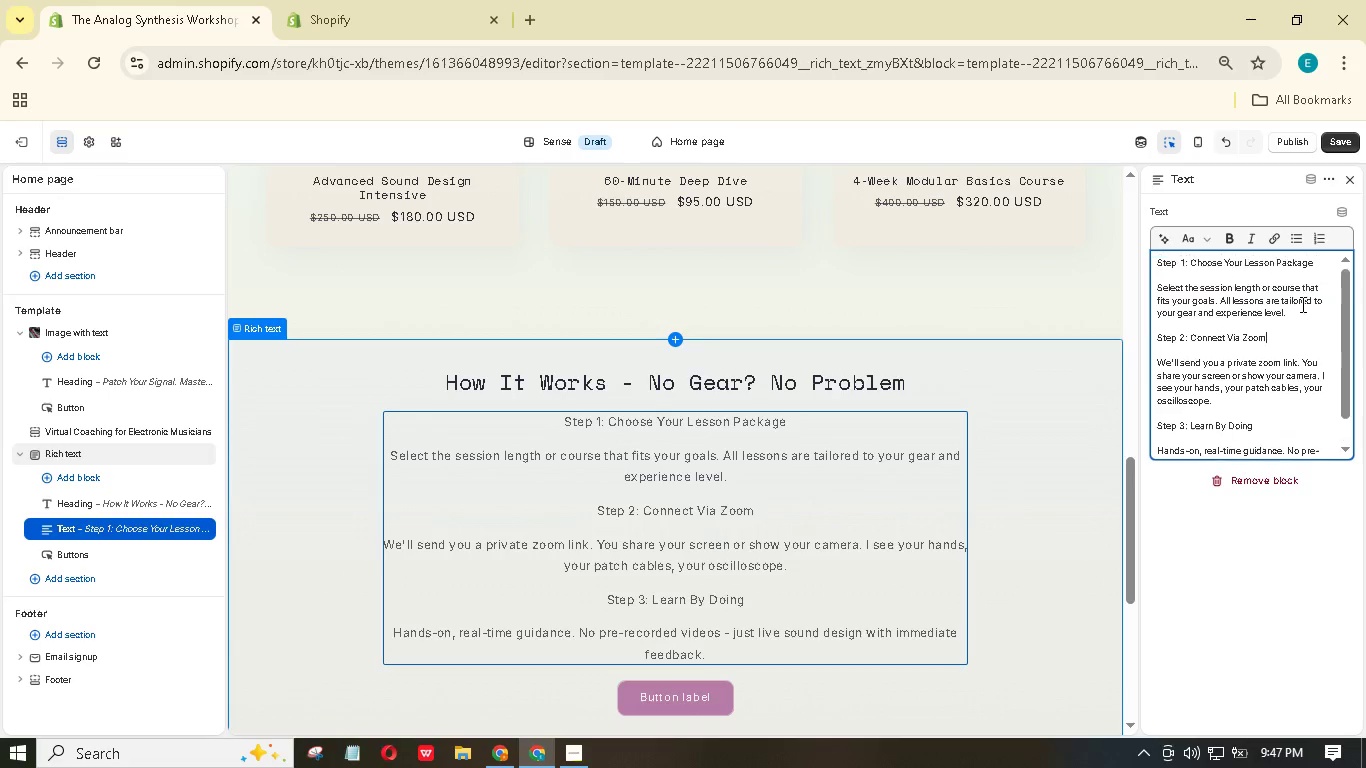 
scroll: coordinate [1301, 304], scroll_direction: up, amount: 4.0
 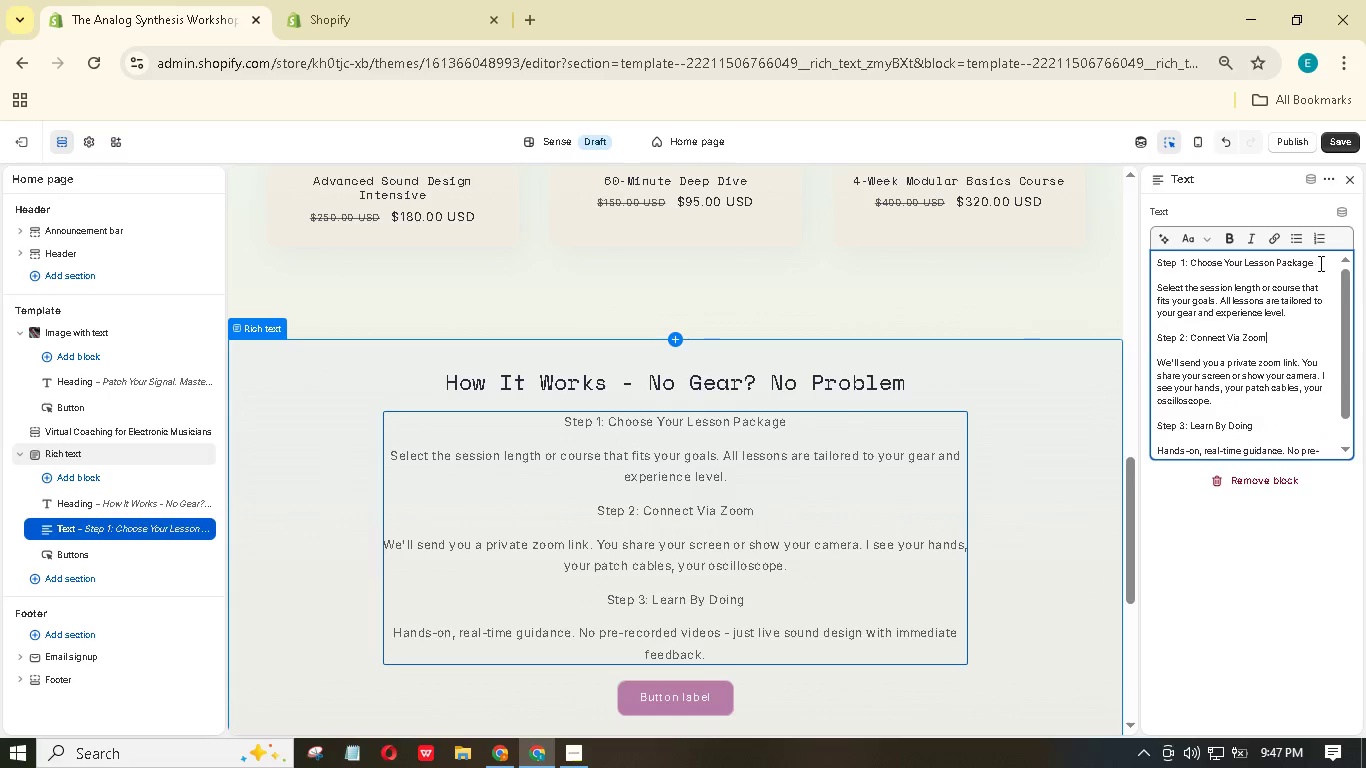 
left_click_drag(start_coordinate=[1320, 263], to_coordinate=[1153, 258])
 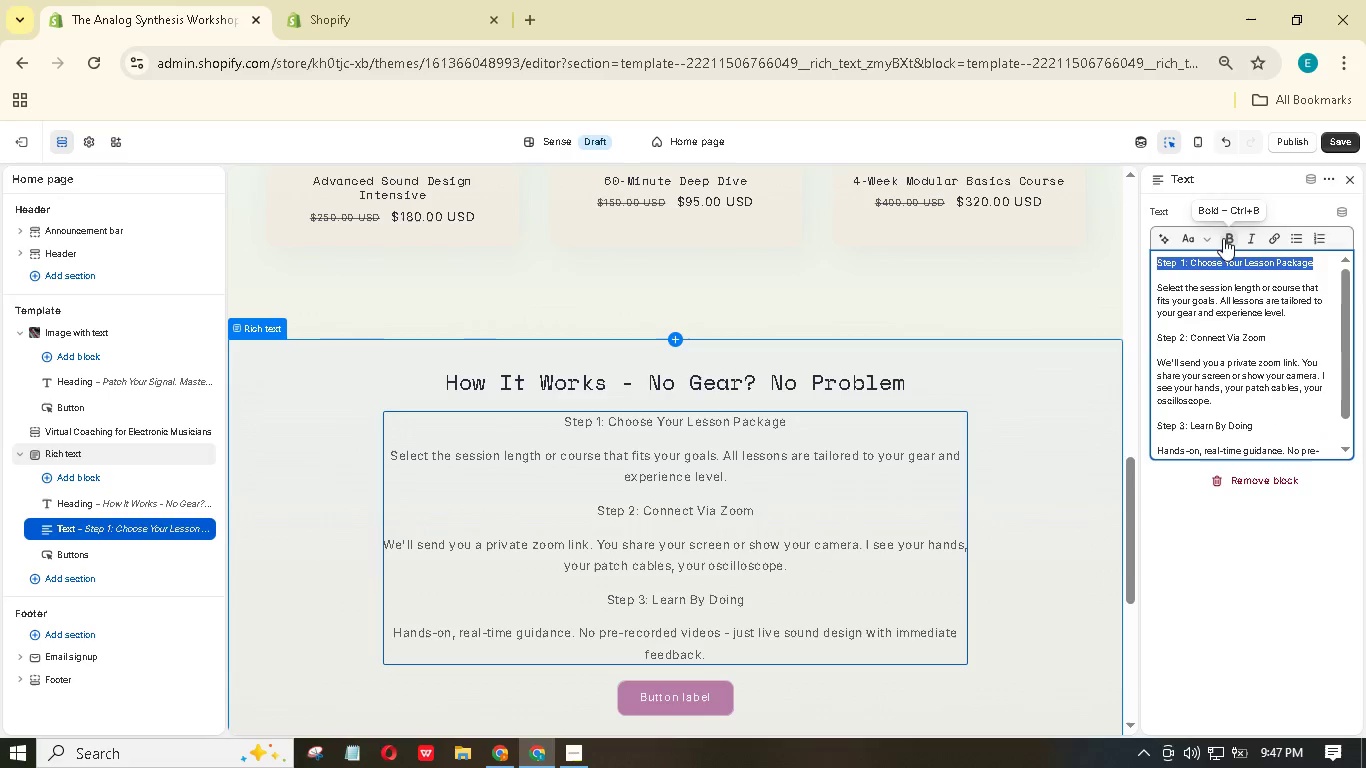 
left_click([1225, 237])
 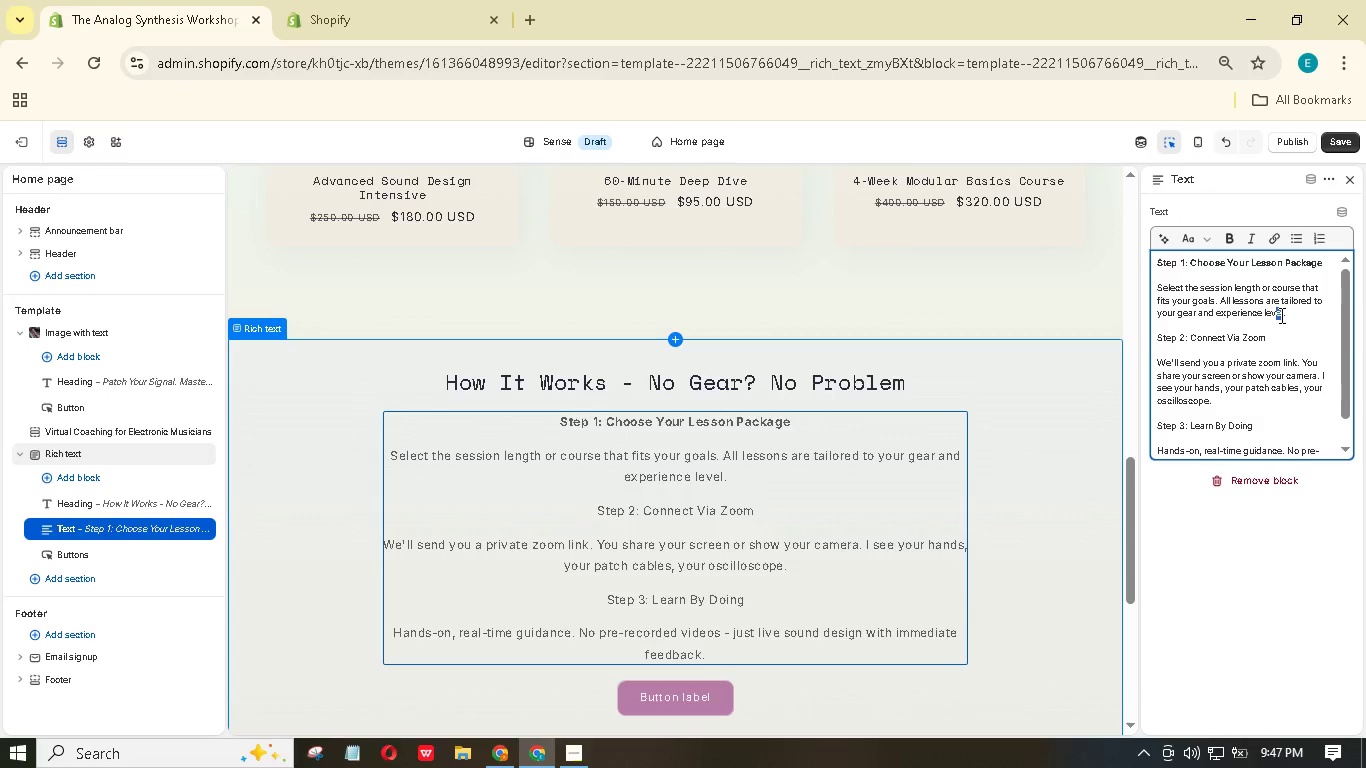 
left_click_drag(start_coordinate=[1296, 310], to_coordinate=[1154, 271])
 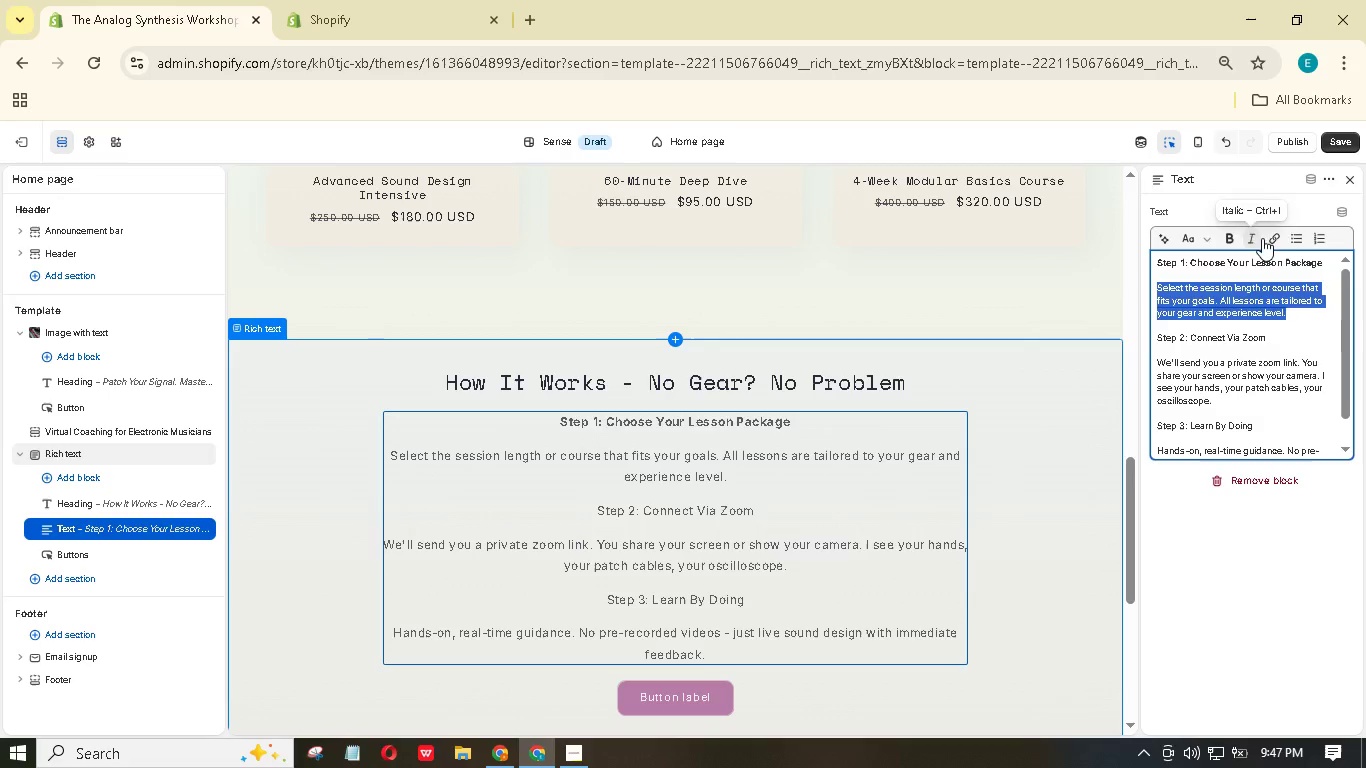 
mouse_move([1345, 237])
 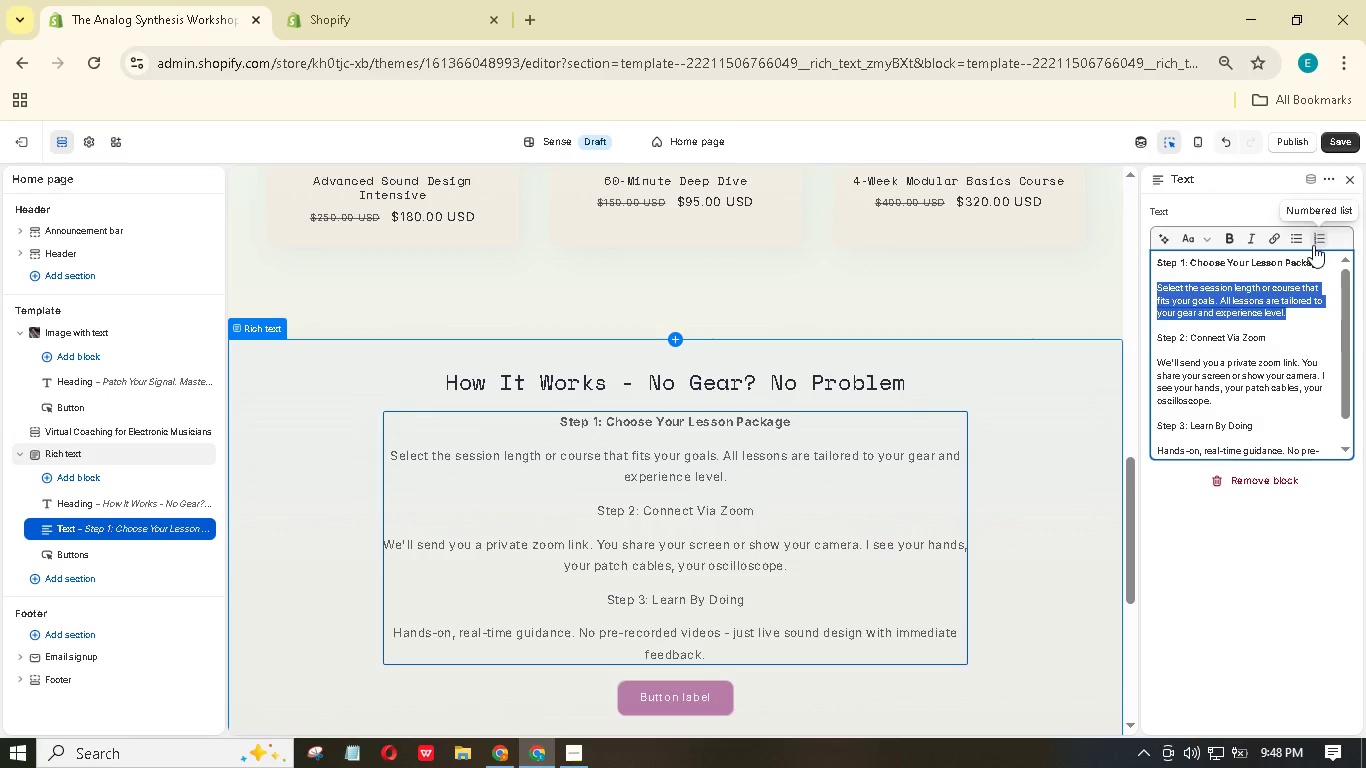 
left_click([1295, 244])
 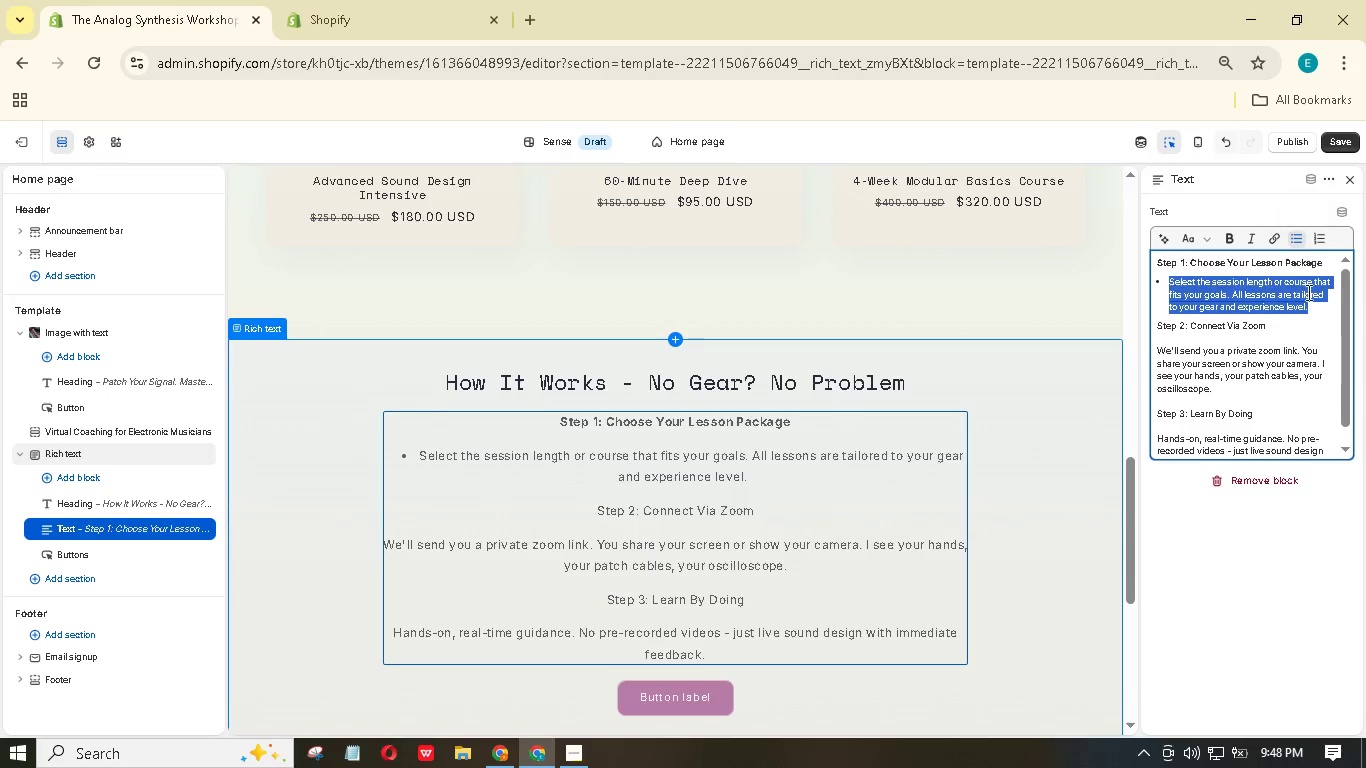 
left_click_drag(start_coordinate=[1279, 328], to_coordinate=[1149, 329])
 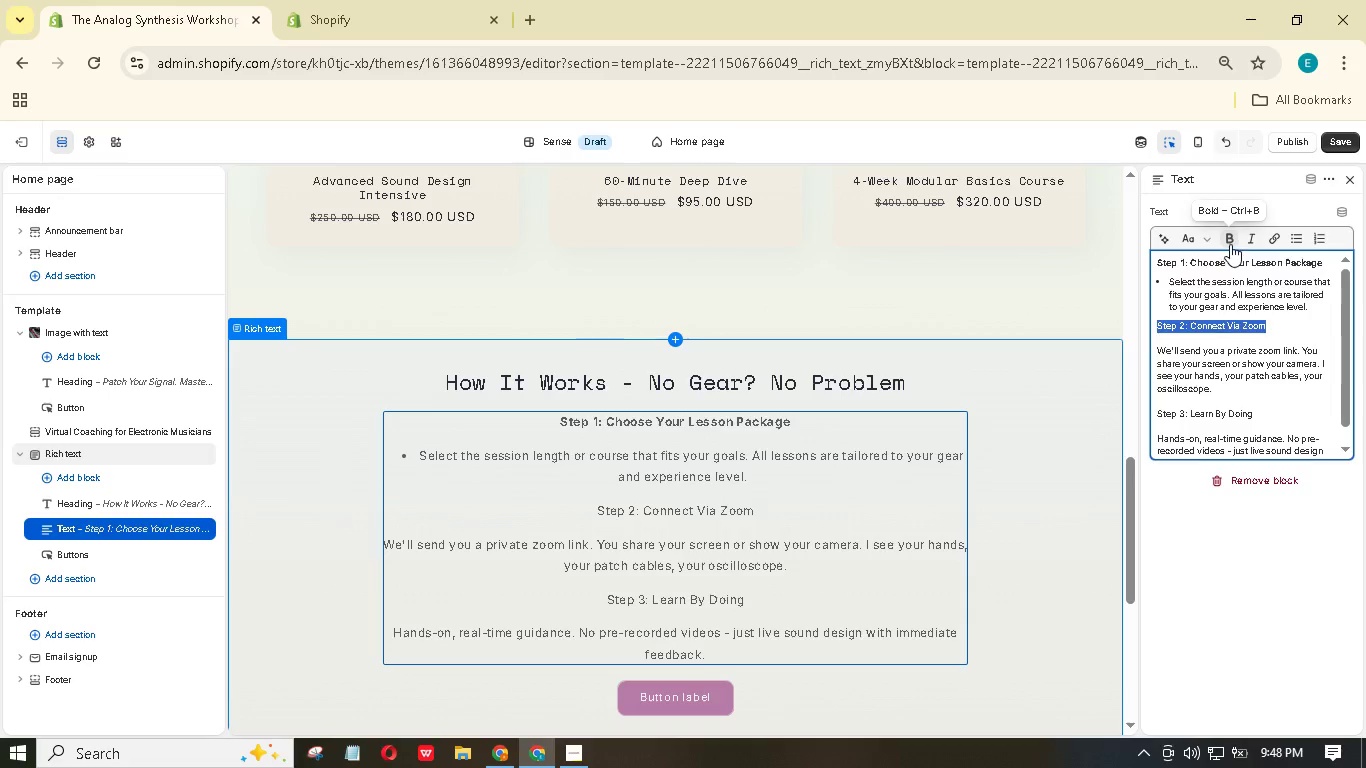 
left_click([1230, 244])
 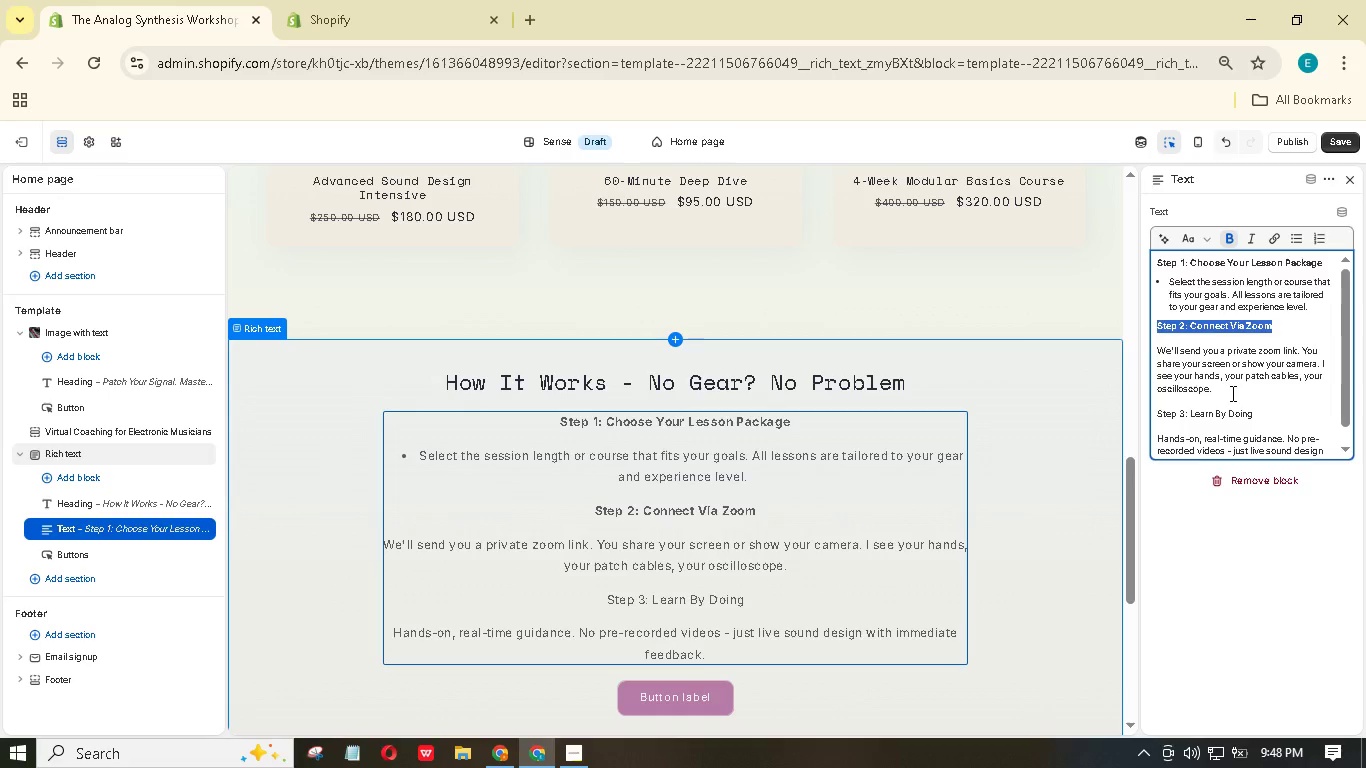 
left_click_drag(start_coordinate=[1227, 394], to_coordinate=[1153, 351])
 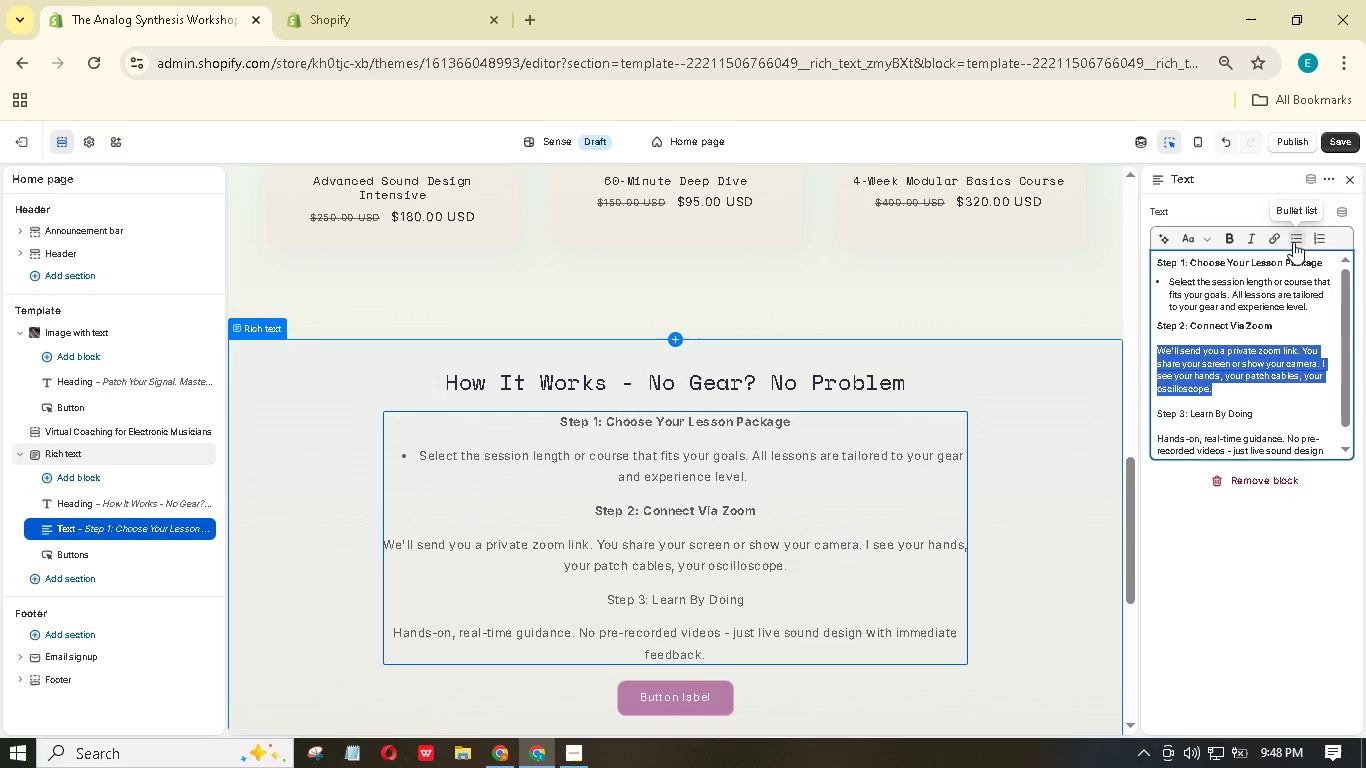 
left_click([1293, 242])
 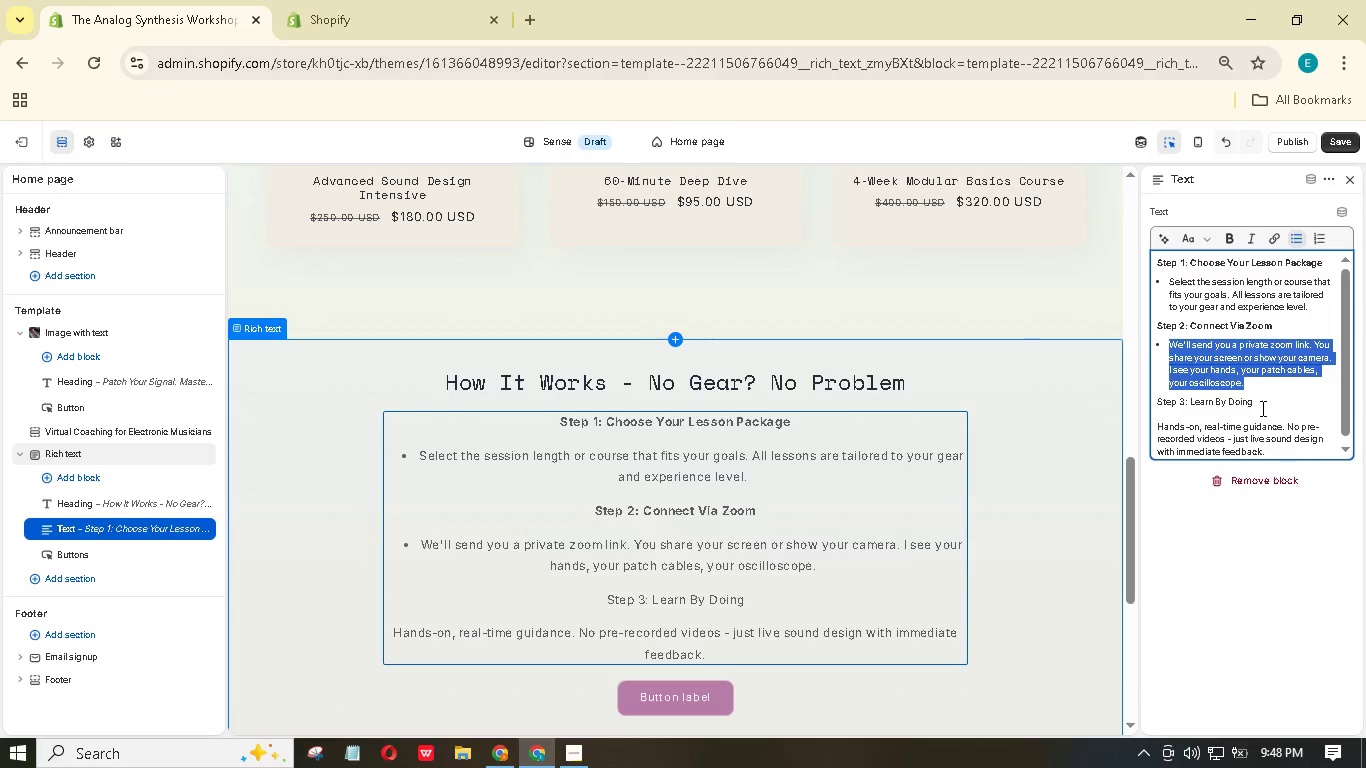 
left_click_drag(start_coordinate=[1261, 405], to_coordinate=[1148, 388])
 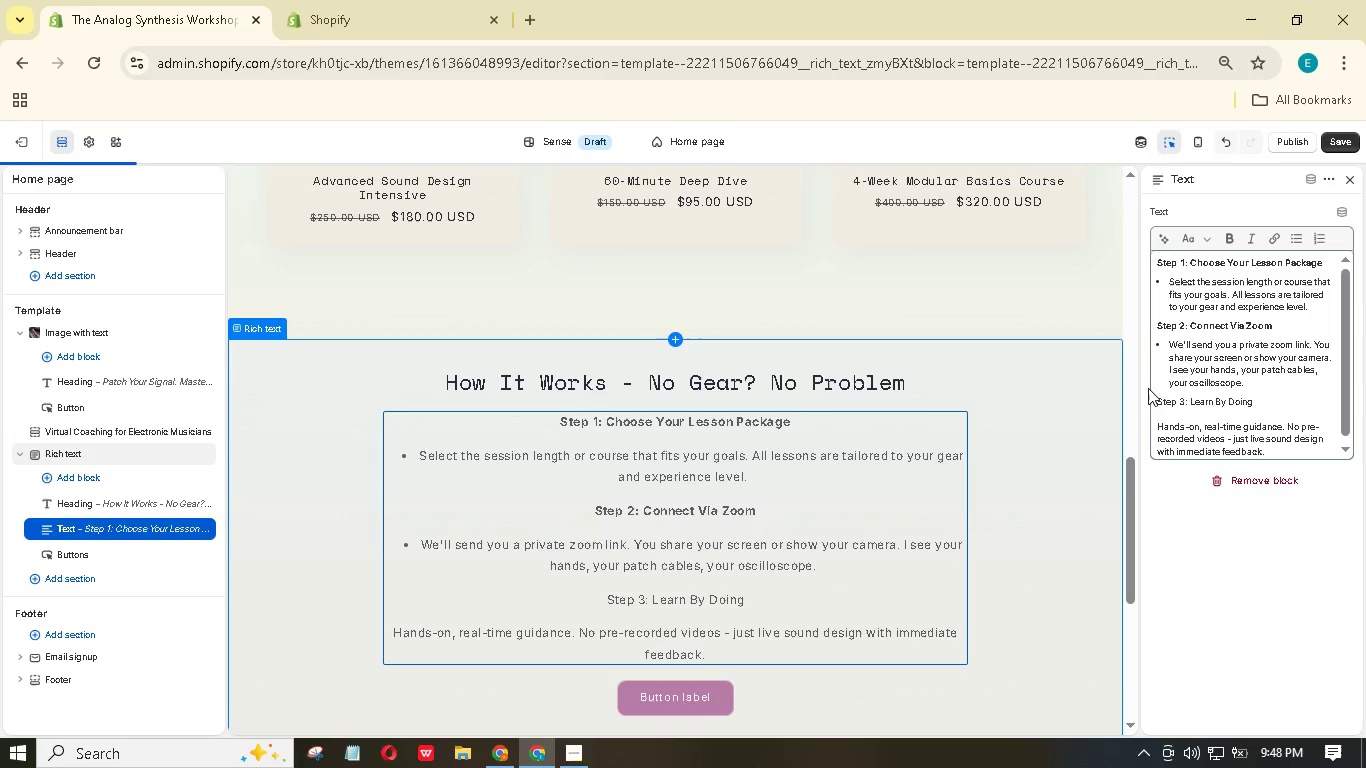 
left_click([1148, 388])
 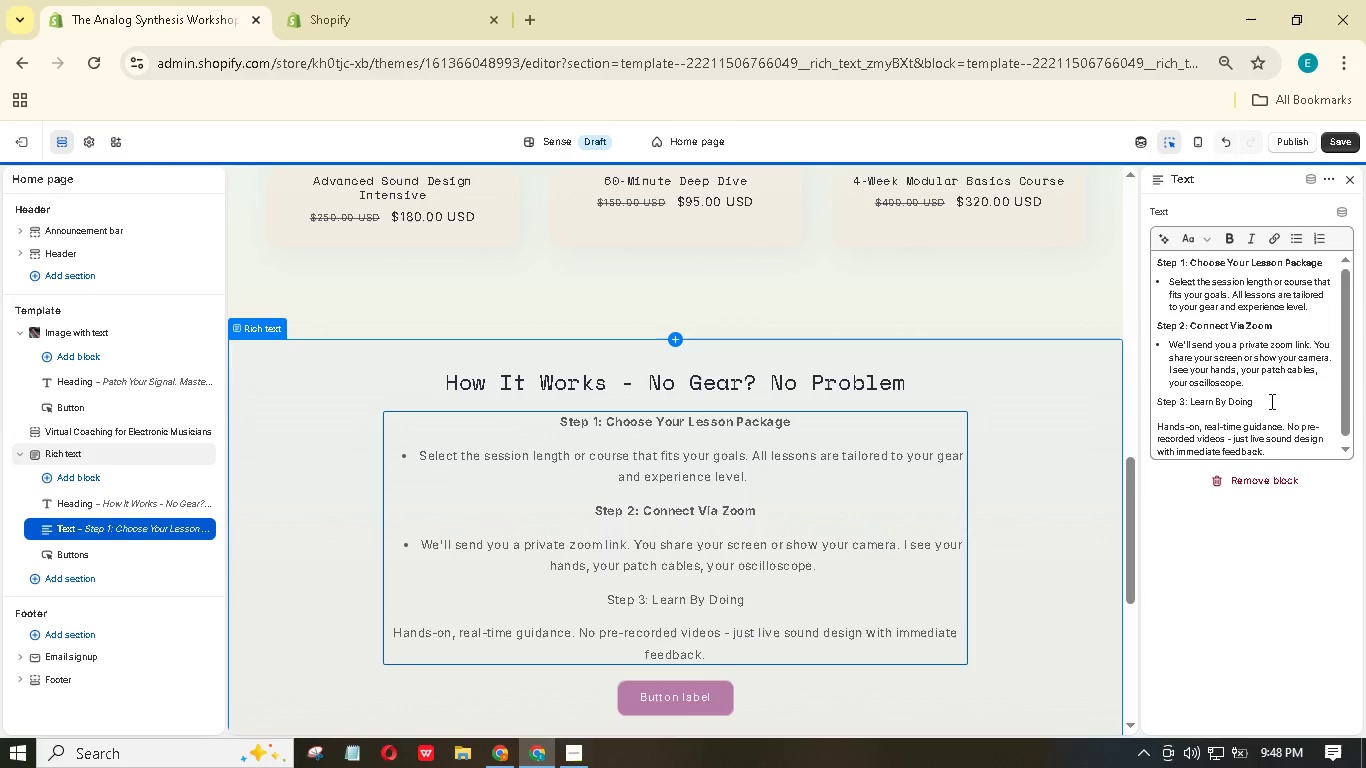 
left_click_drag(start_coordinate=[1270, 401], to_coordinate=[1176, 390])
 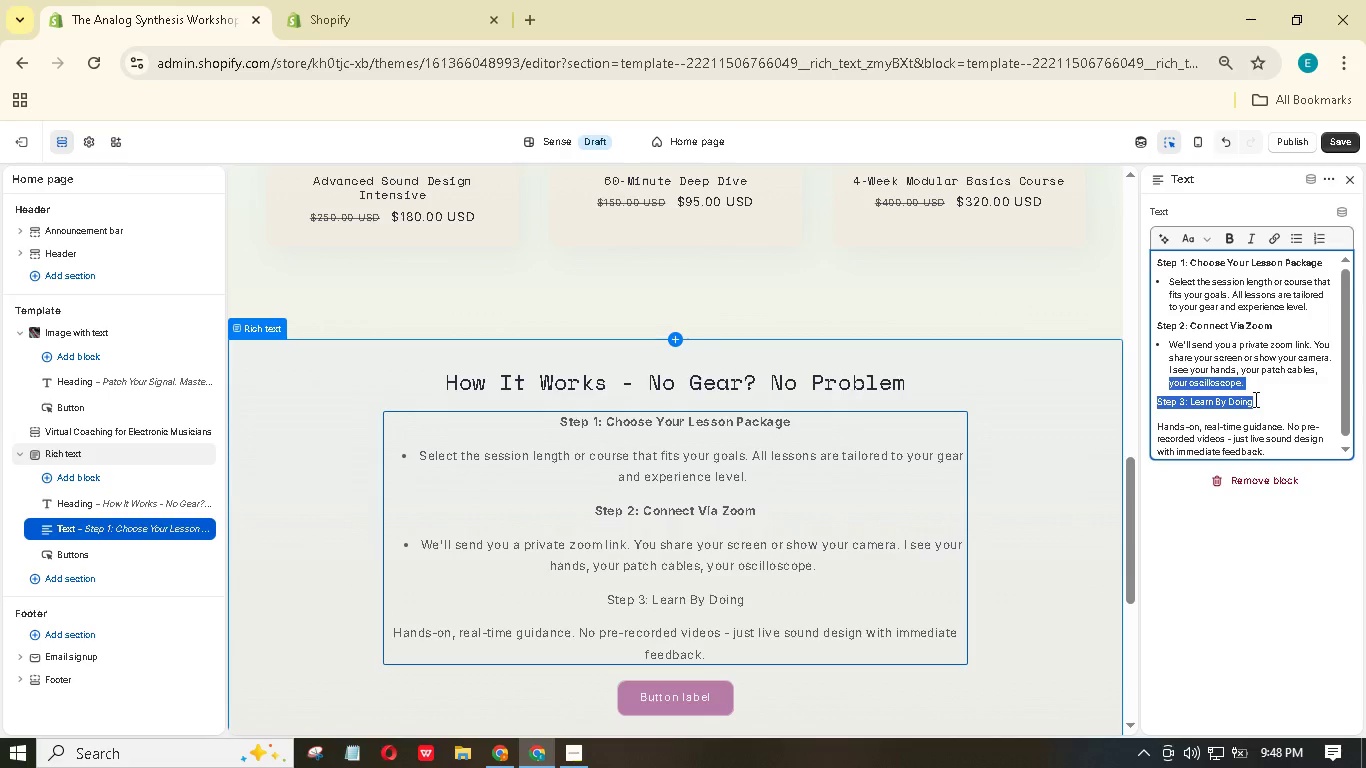 
left_click([1254, 399])
 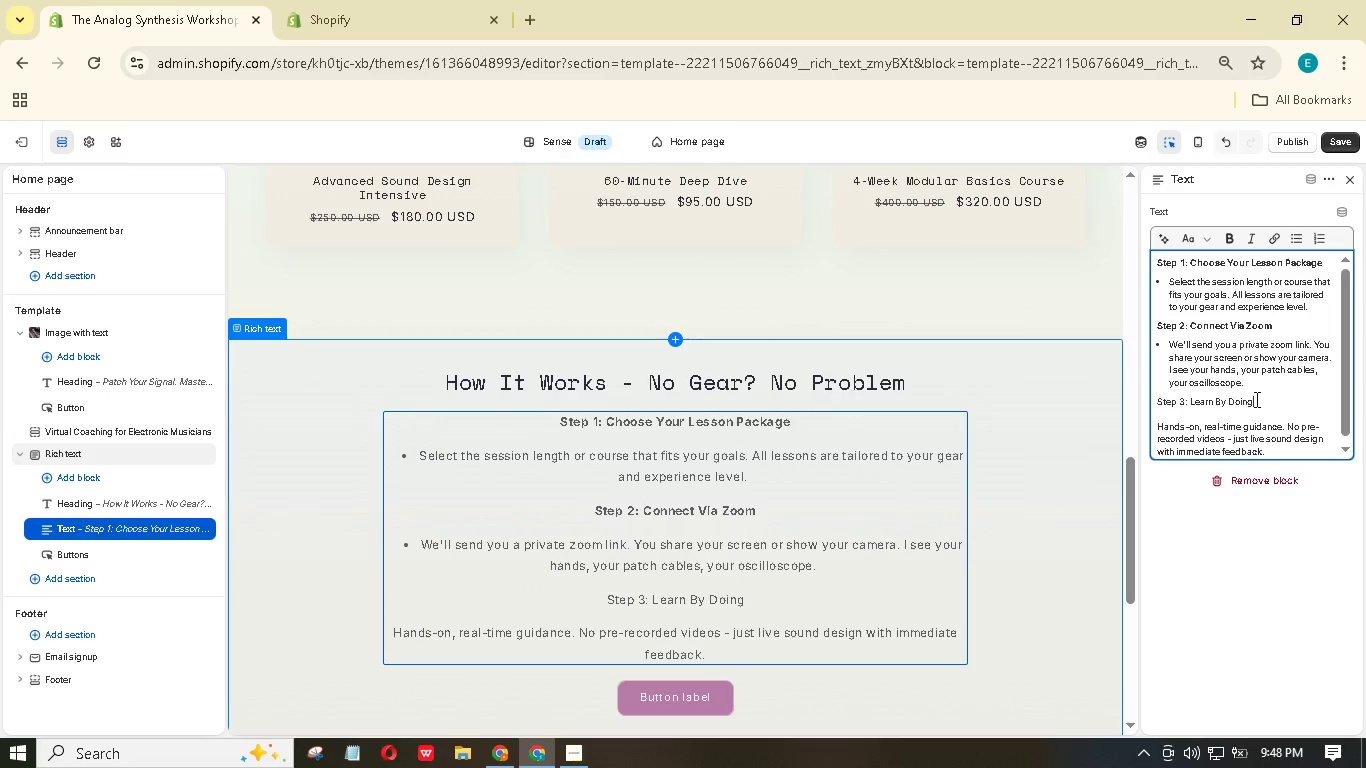 
left_click_drag(start_coordinate=[1257, 399], to_coordinate=[1158, 397])
 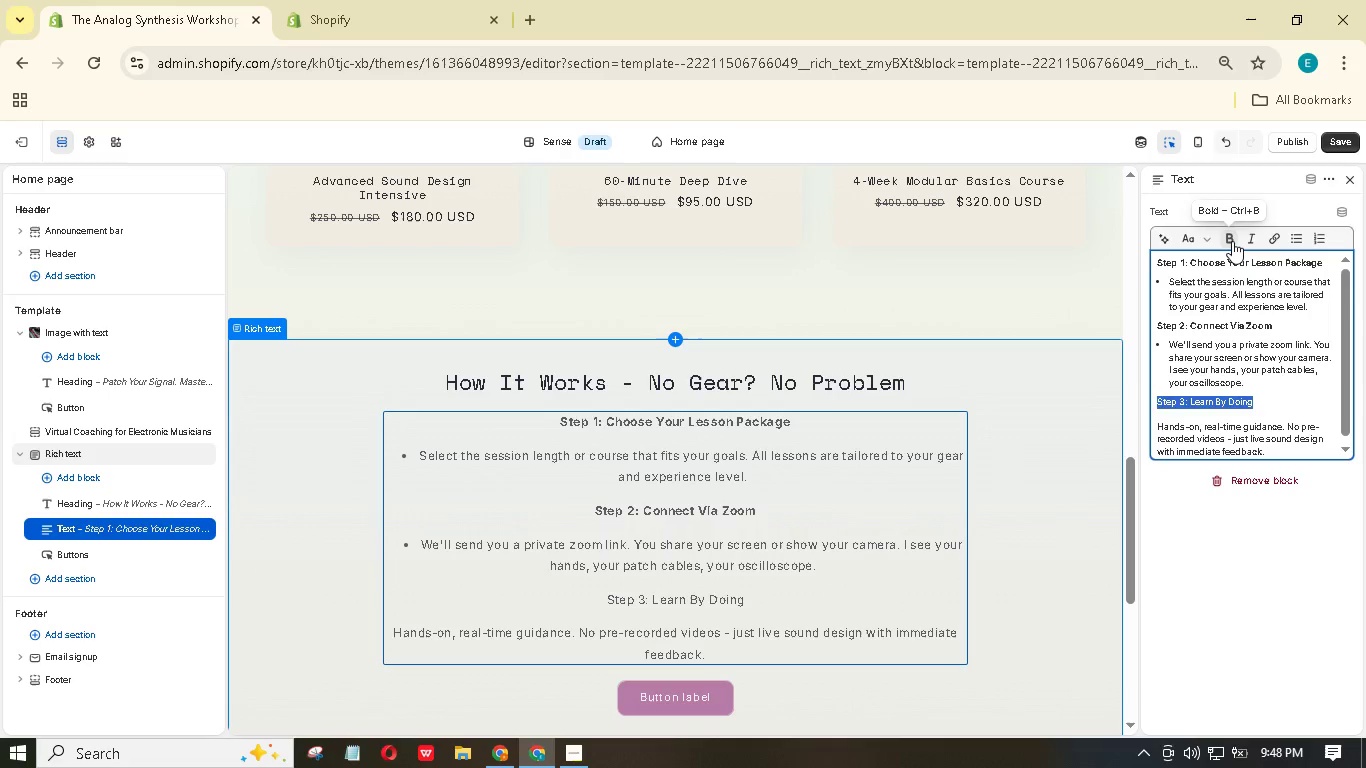 
left_click([1232, 240])
 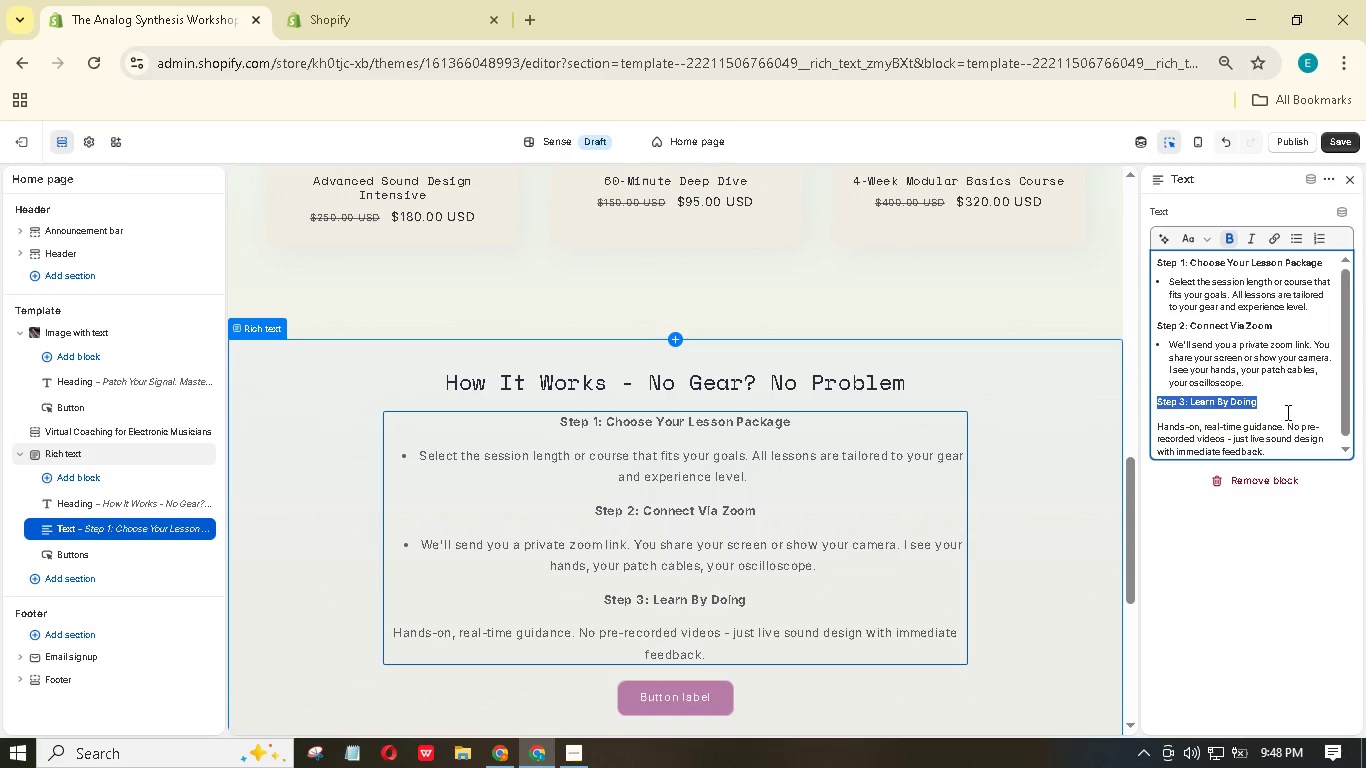 
scroll: coordinate [1286, 412], scroll_direction: down, amount: 1.0
 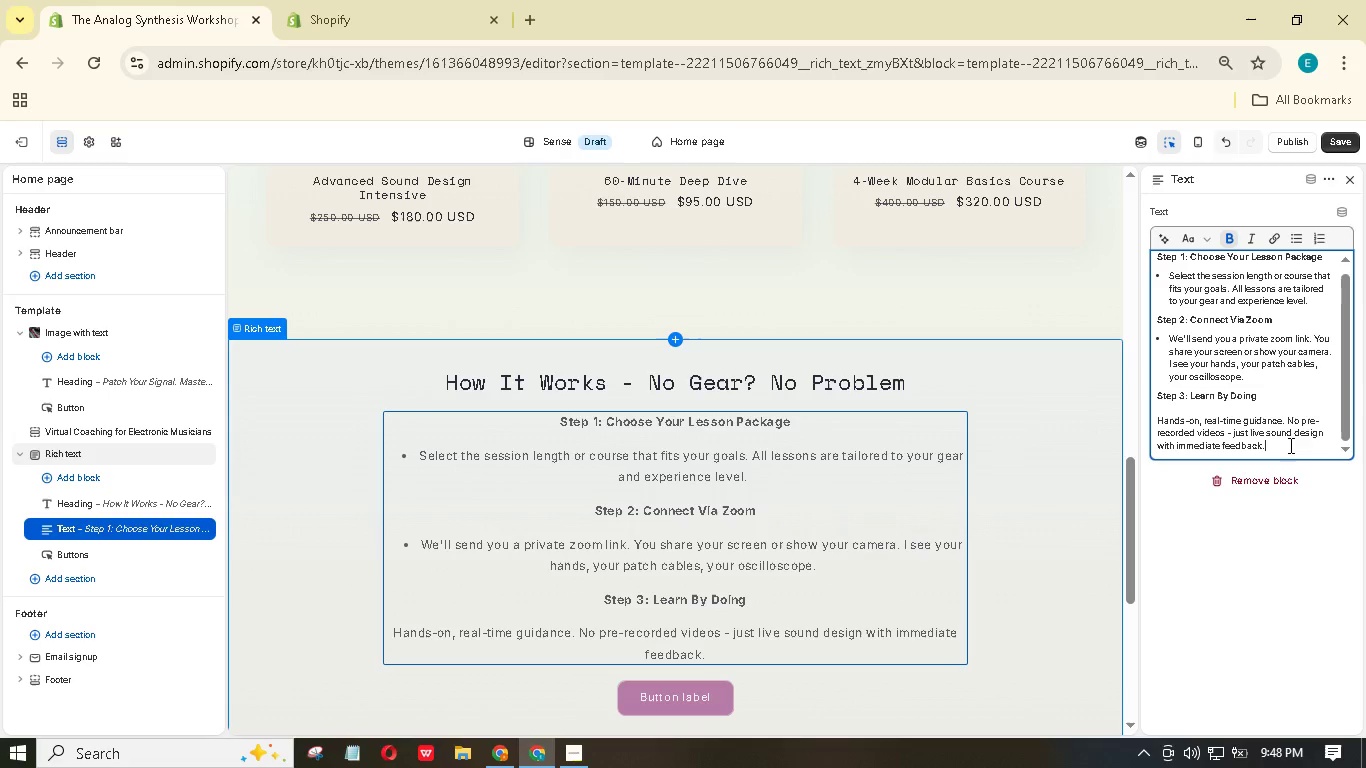 
left_click_drag(start_coordinate=[1290, 444], to_coordinate=[1144, 415])
 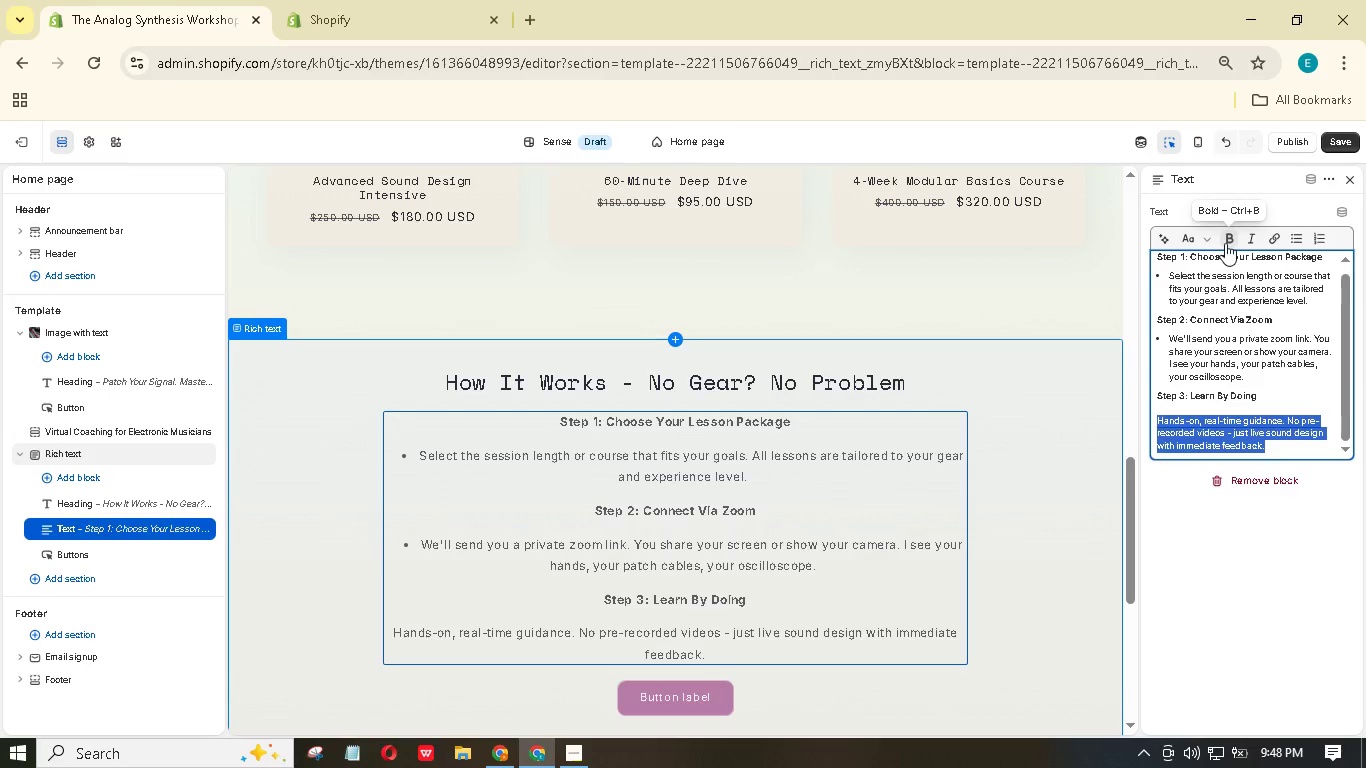 
left_click([1225, 243])
 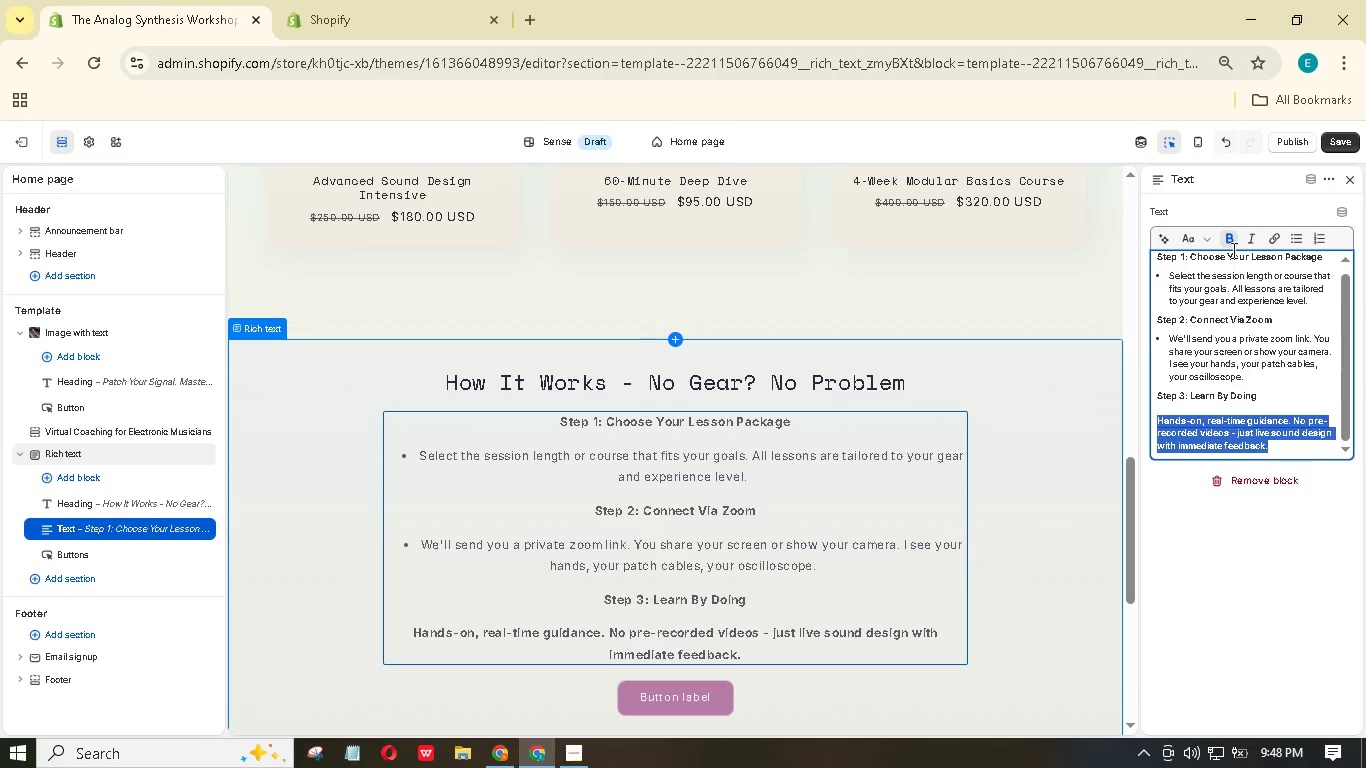 
left_click([1228, 242])
 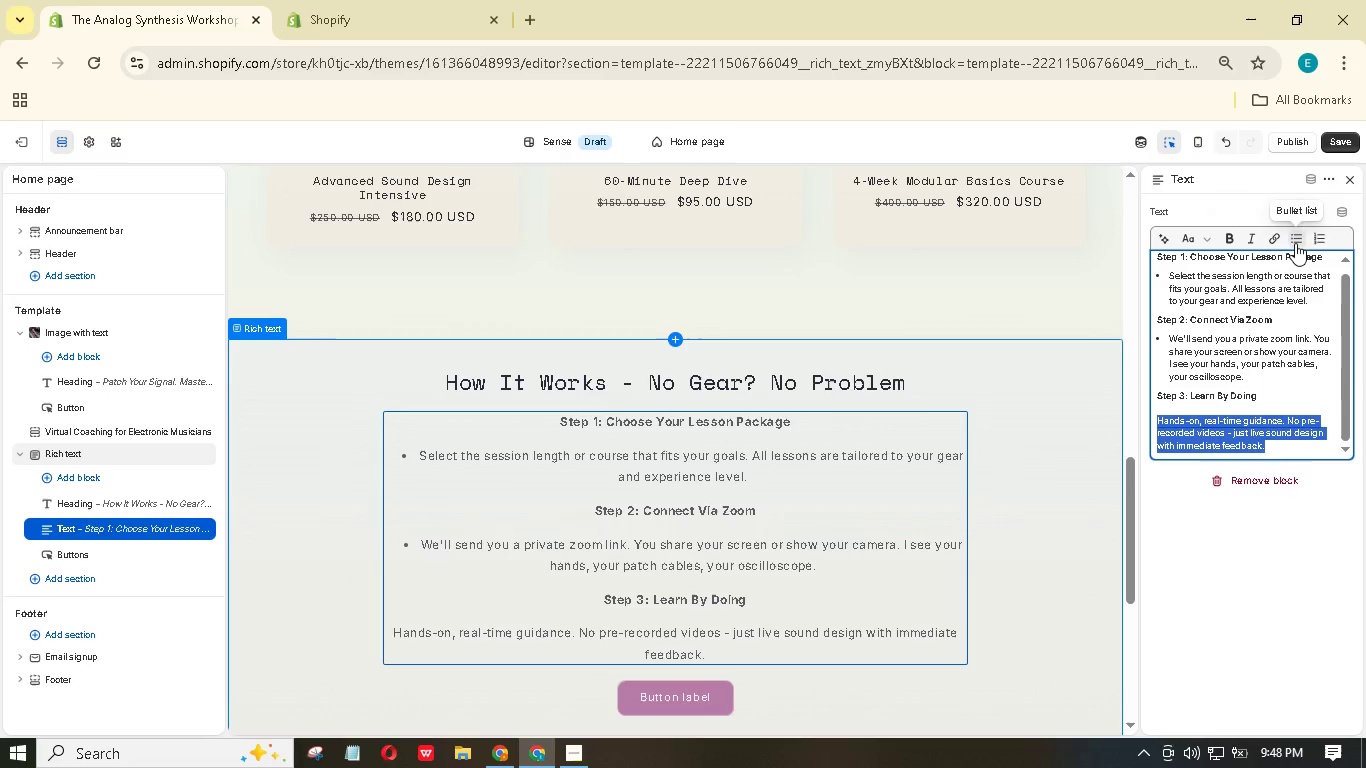 
left_click([1295, 243])
 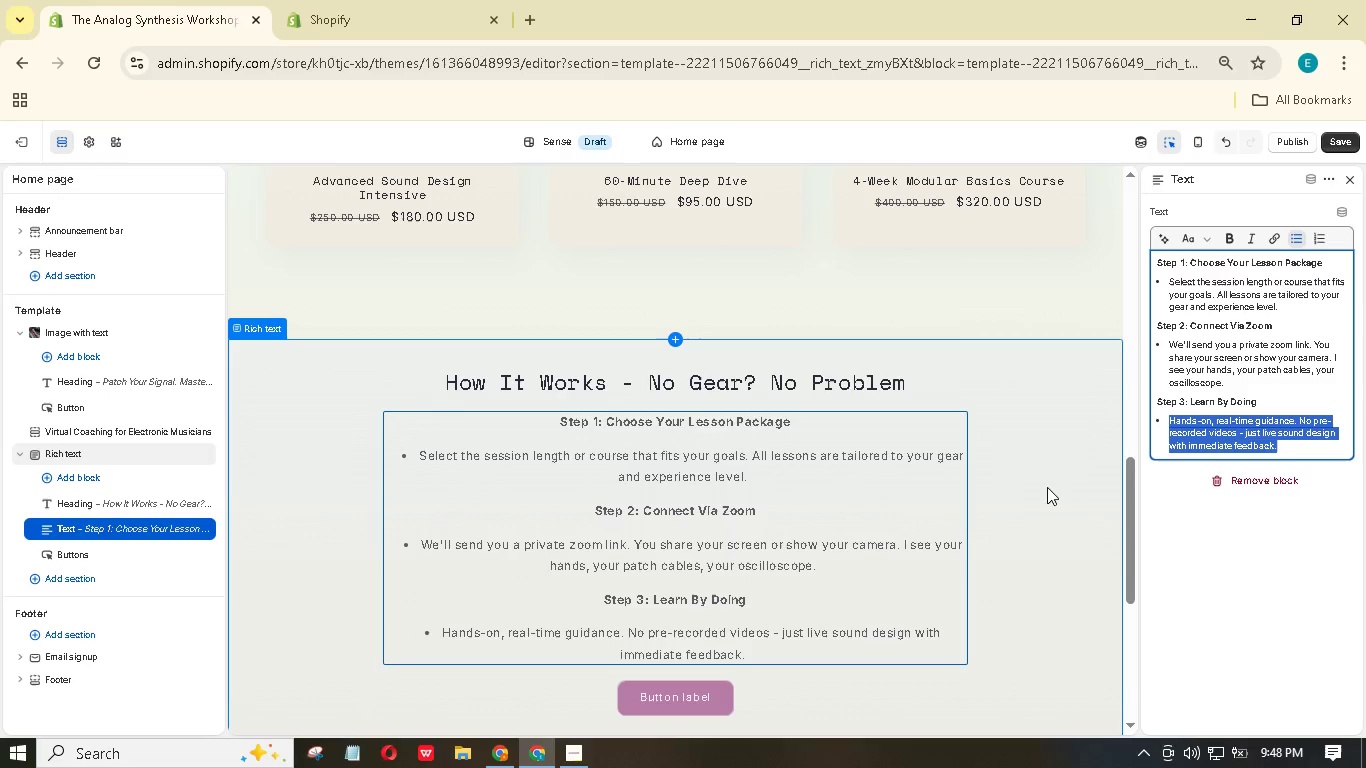 
scroll: coordinate [956, 513], scroll_direction: down, amount: 2.0
 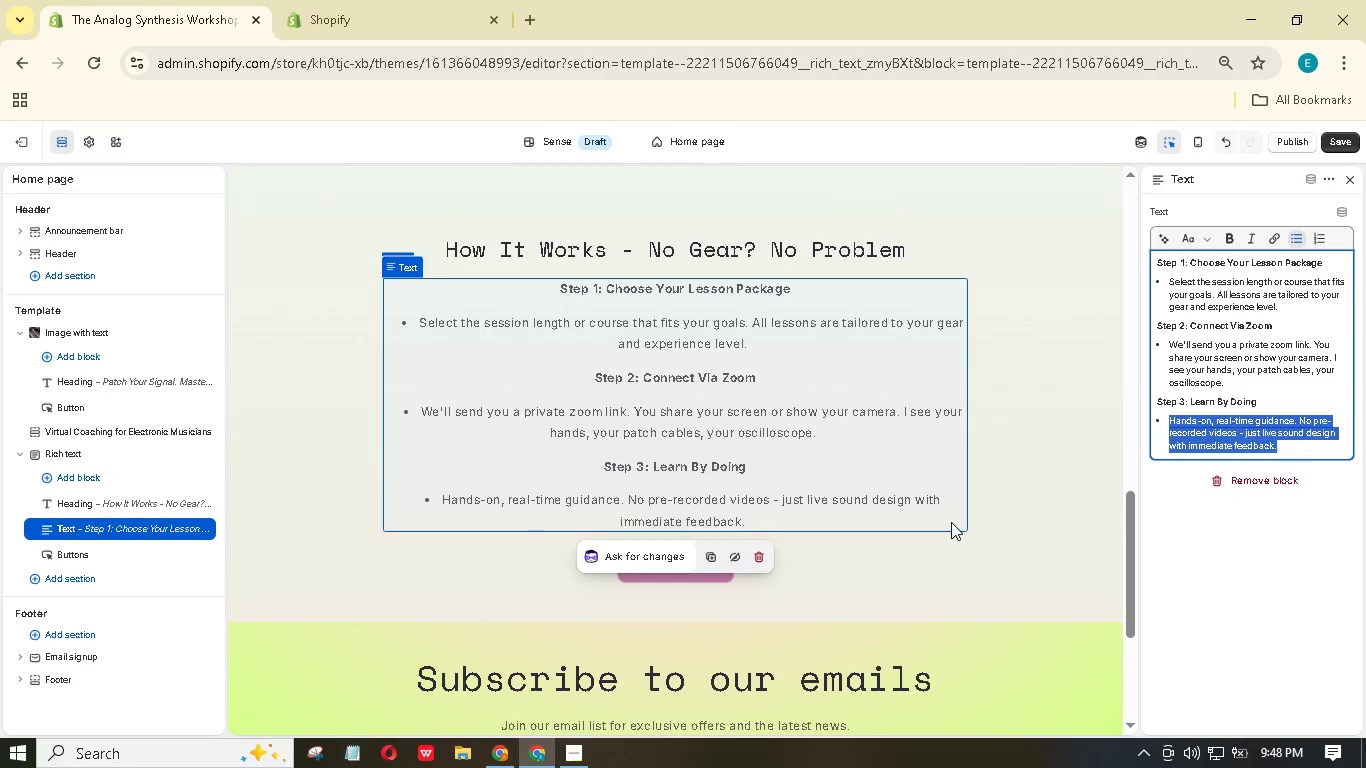 
wait(5.43)
 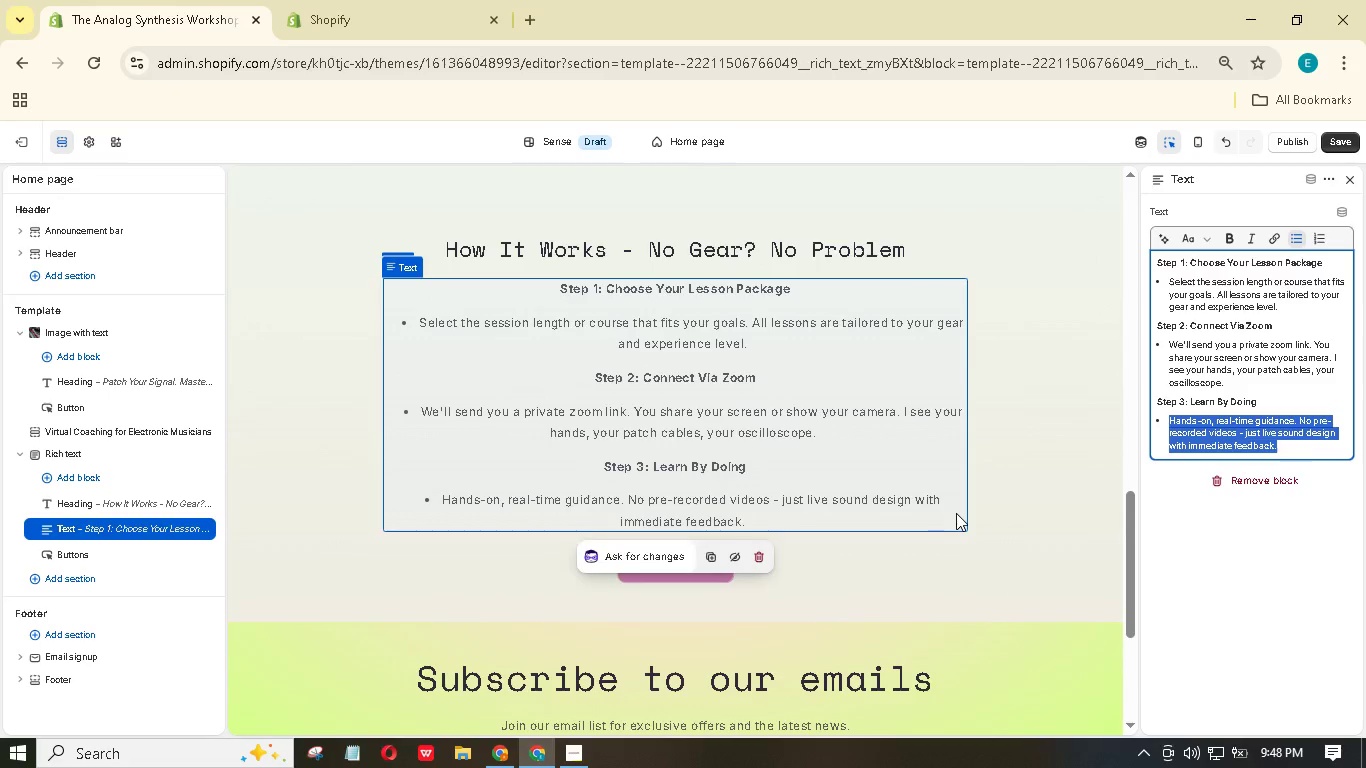 
left_click([168, 582])
 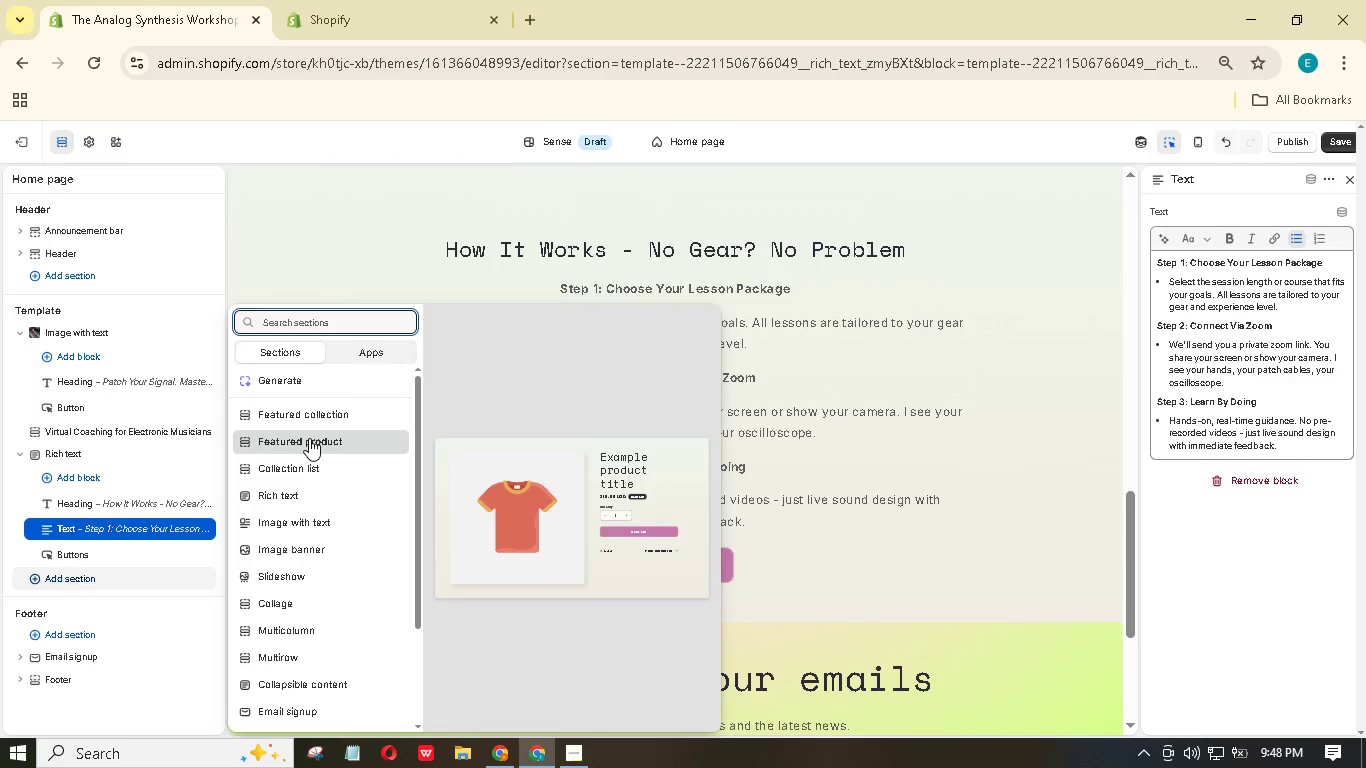 
left_click([309, 438])
 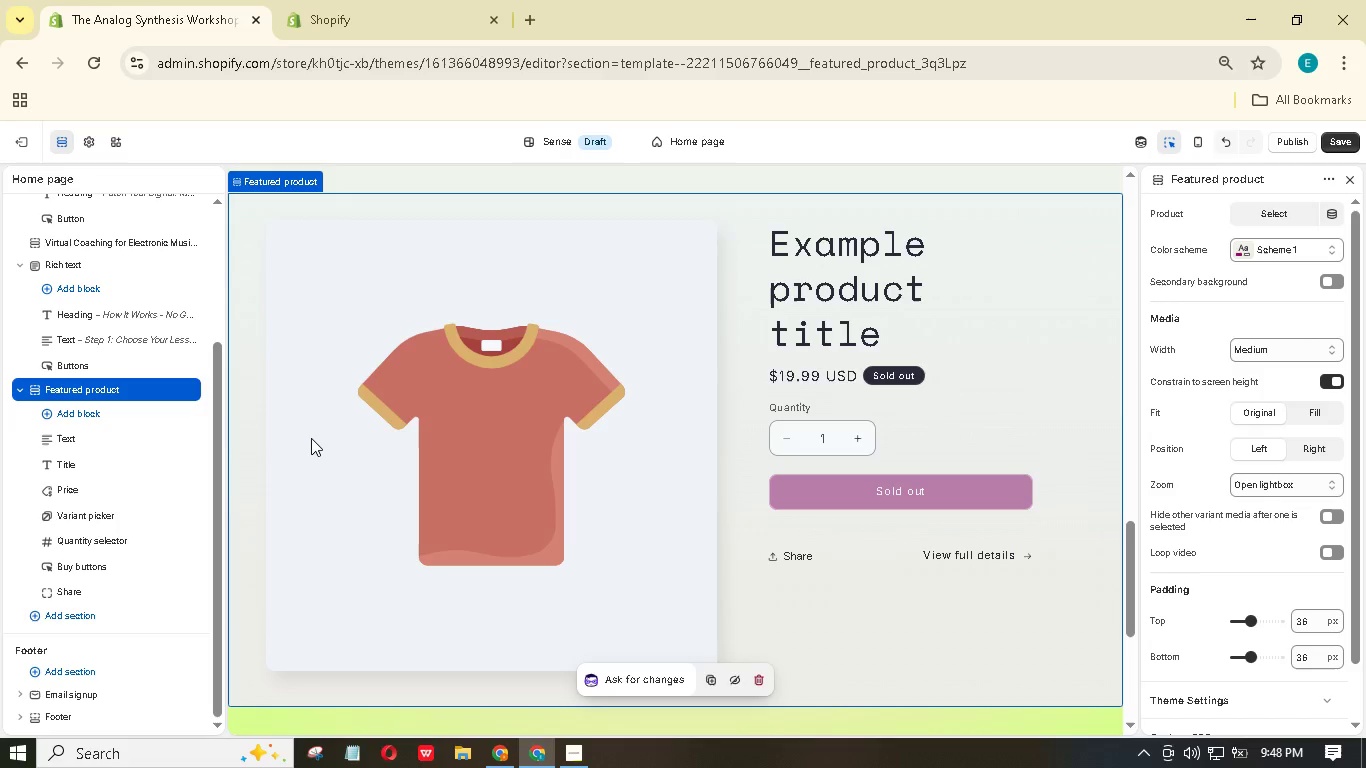 
wait(11.86)
 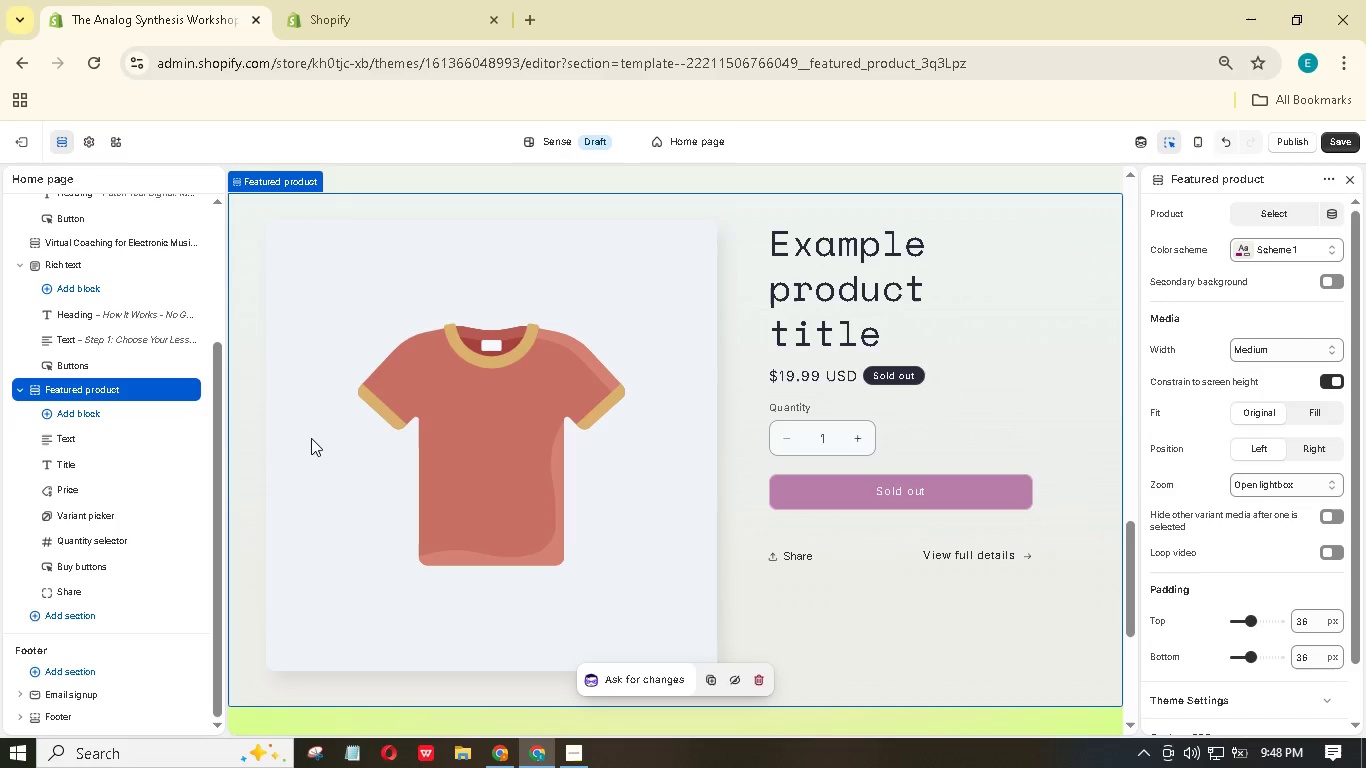 
left_click([1268, 212])
 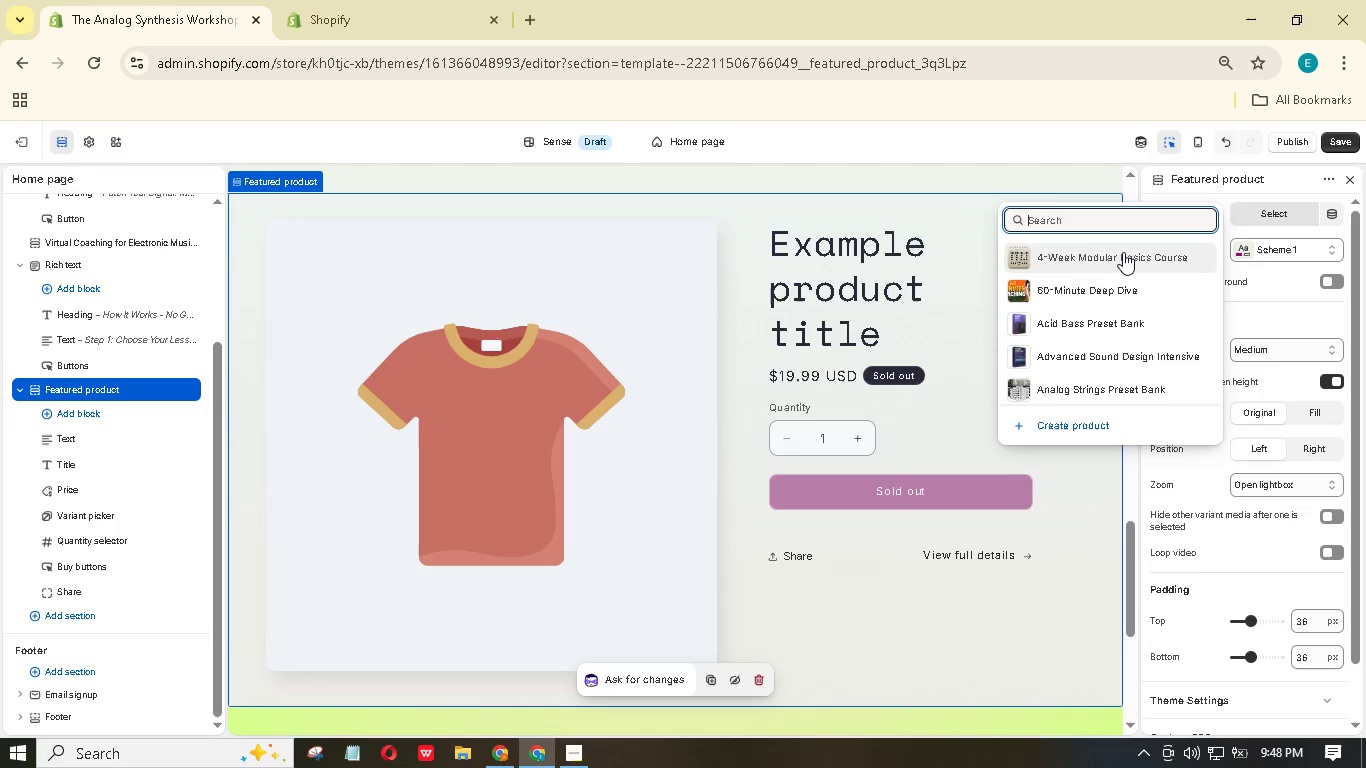 
wait(8.44)
 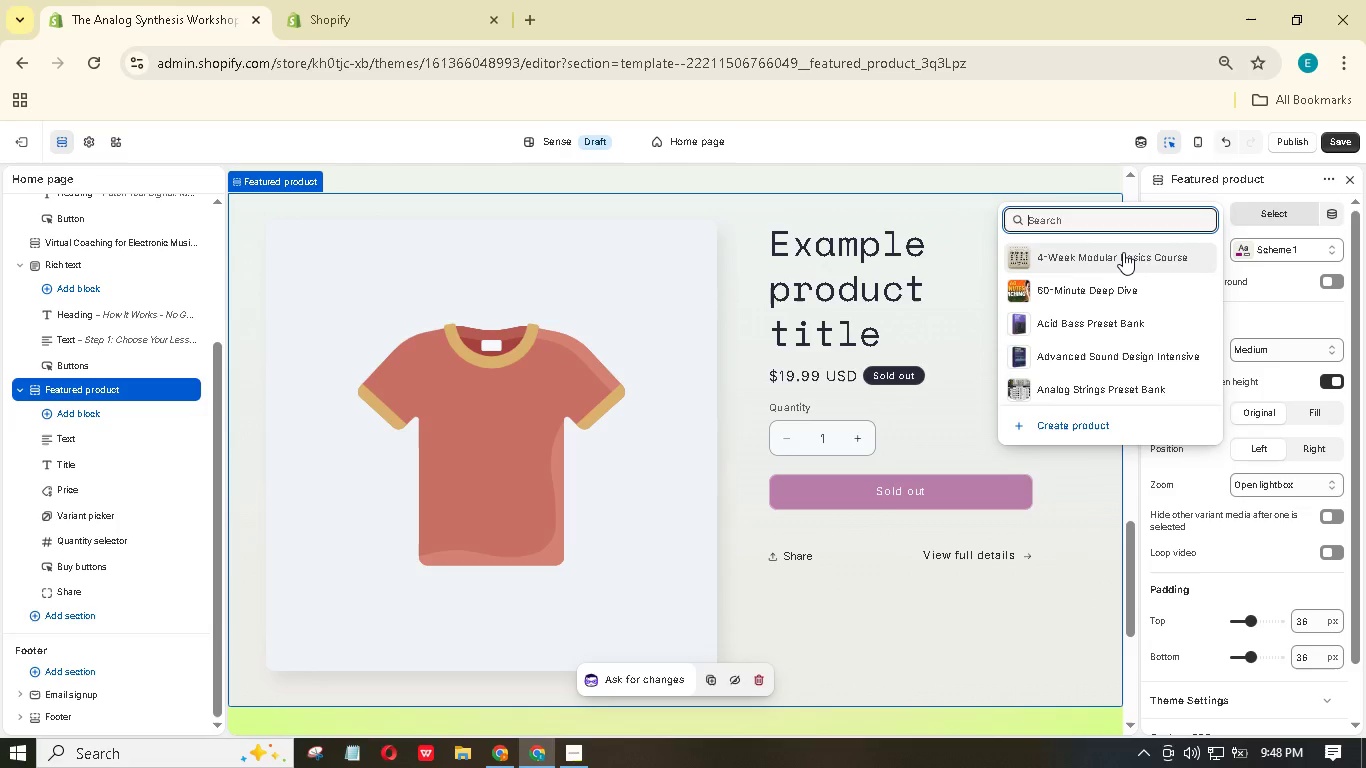 
left_click([1147, 391])
 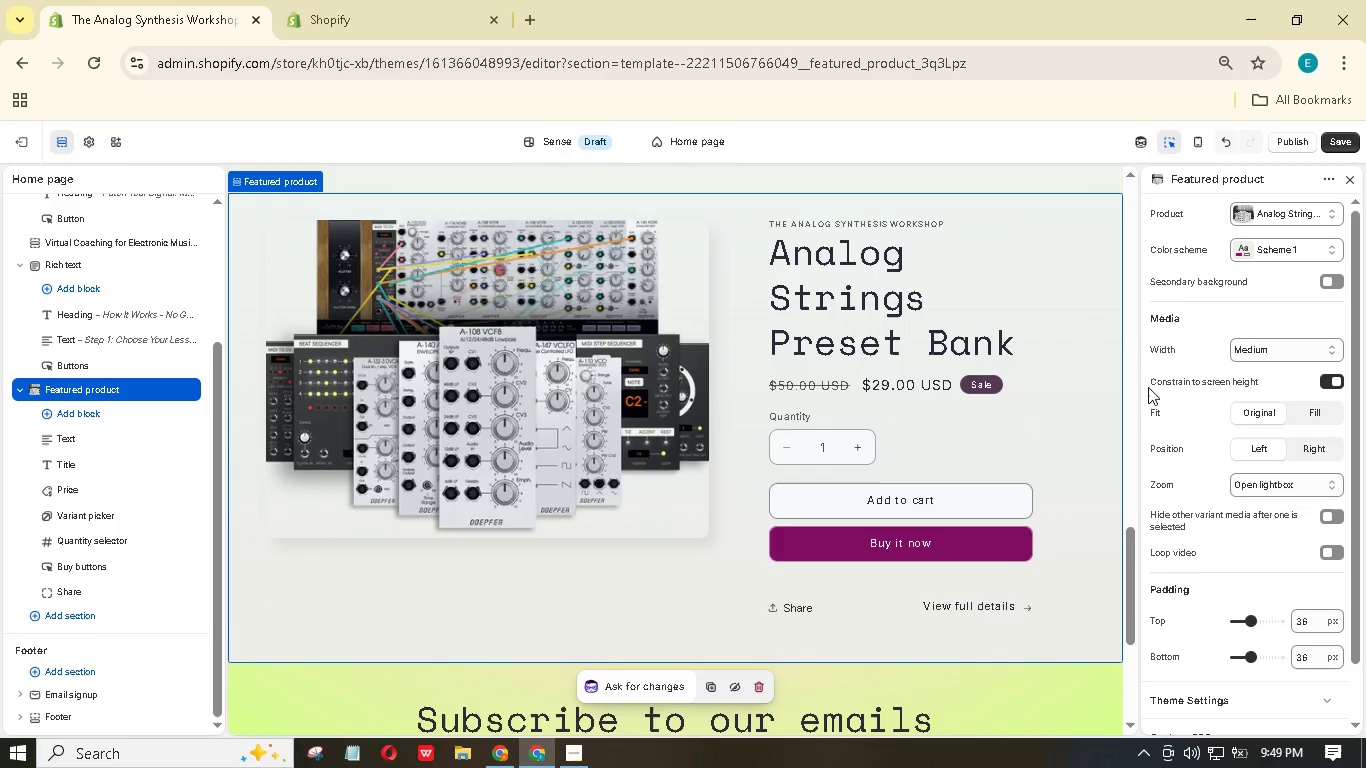 
wait(11.77)
 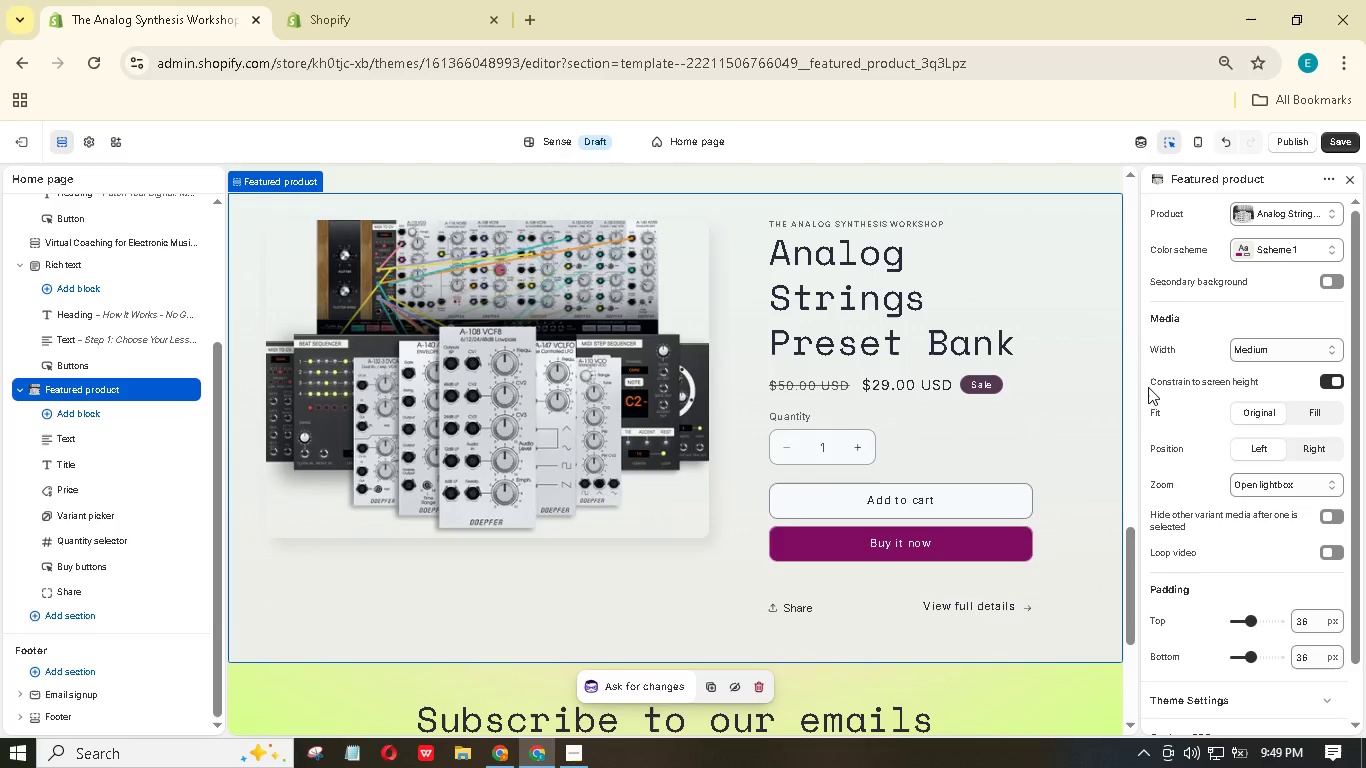 
left_click([566, 752])